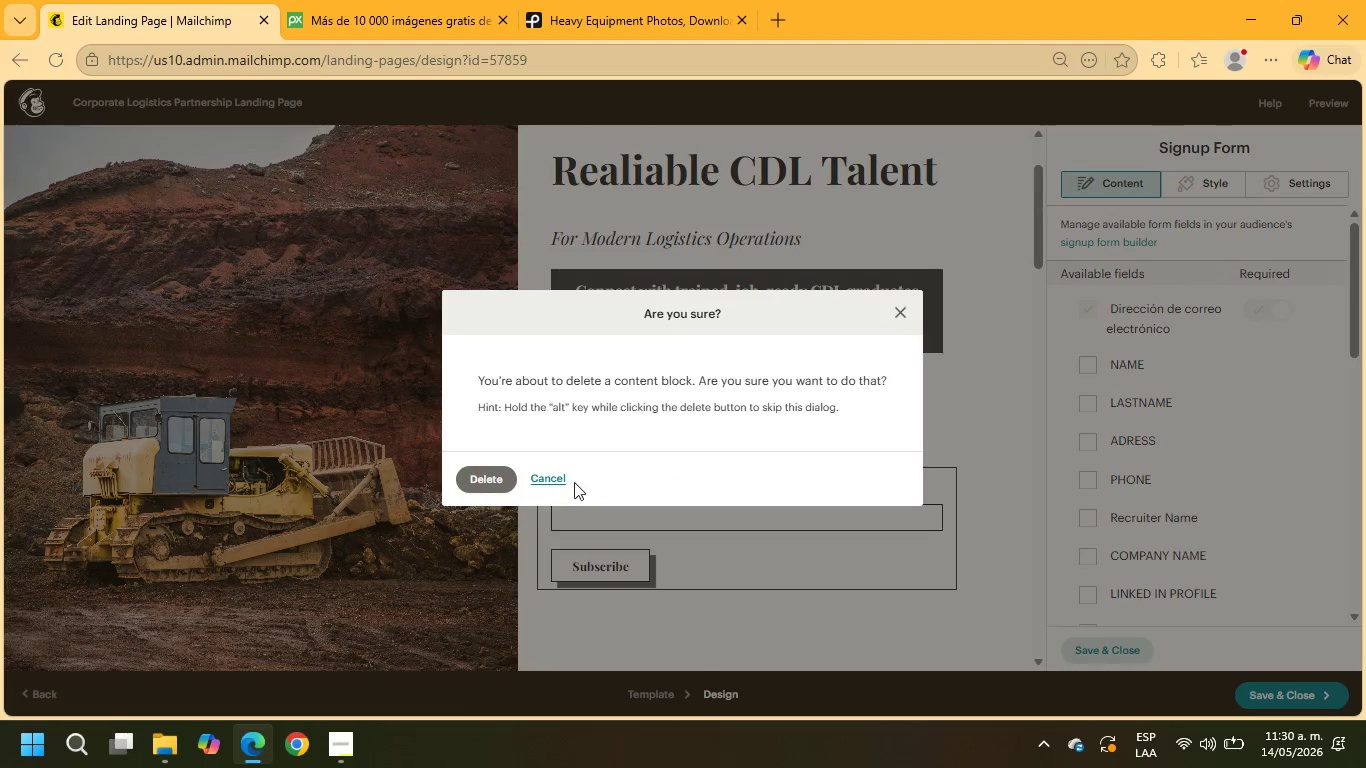 
left_click([505, 490])
 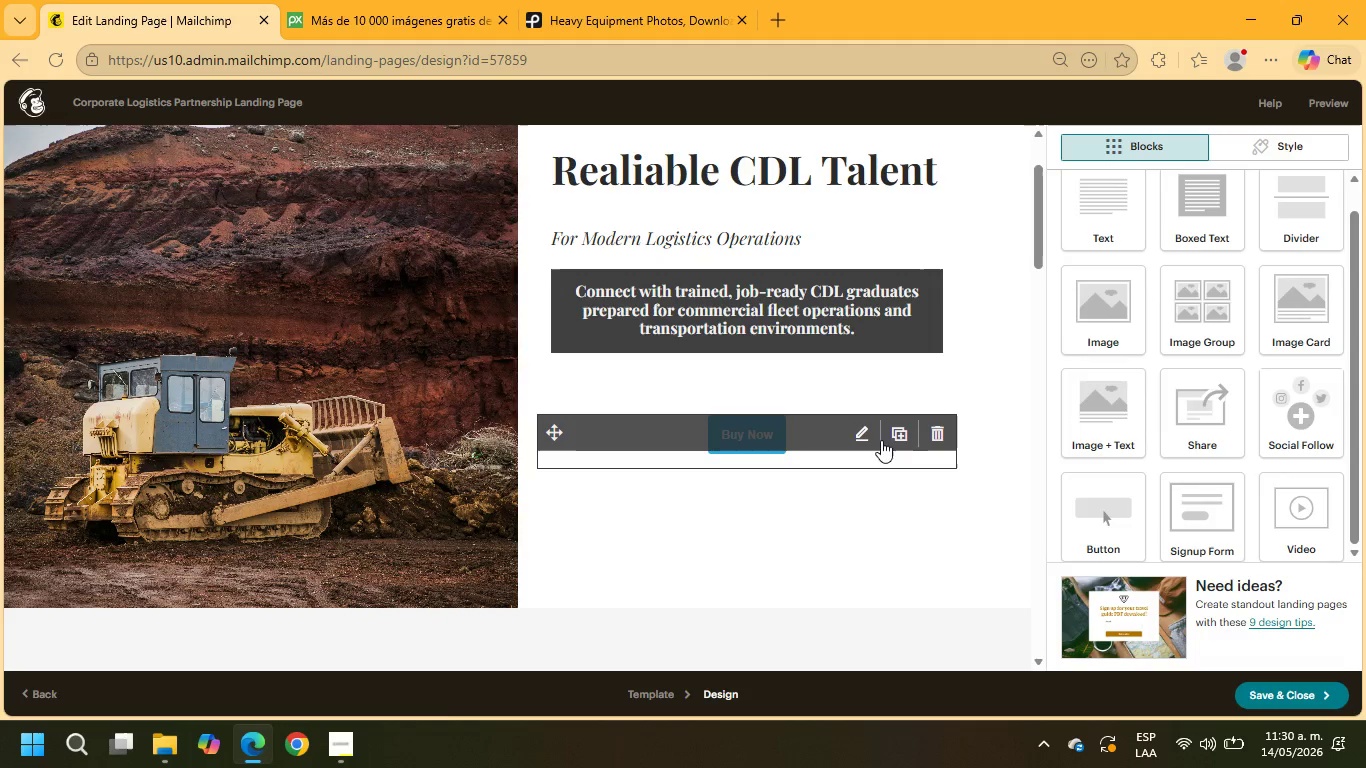 
left_click([858, 437])
 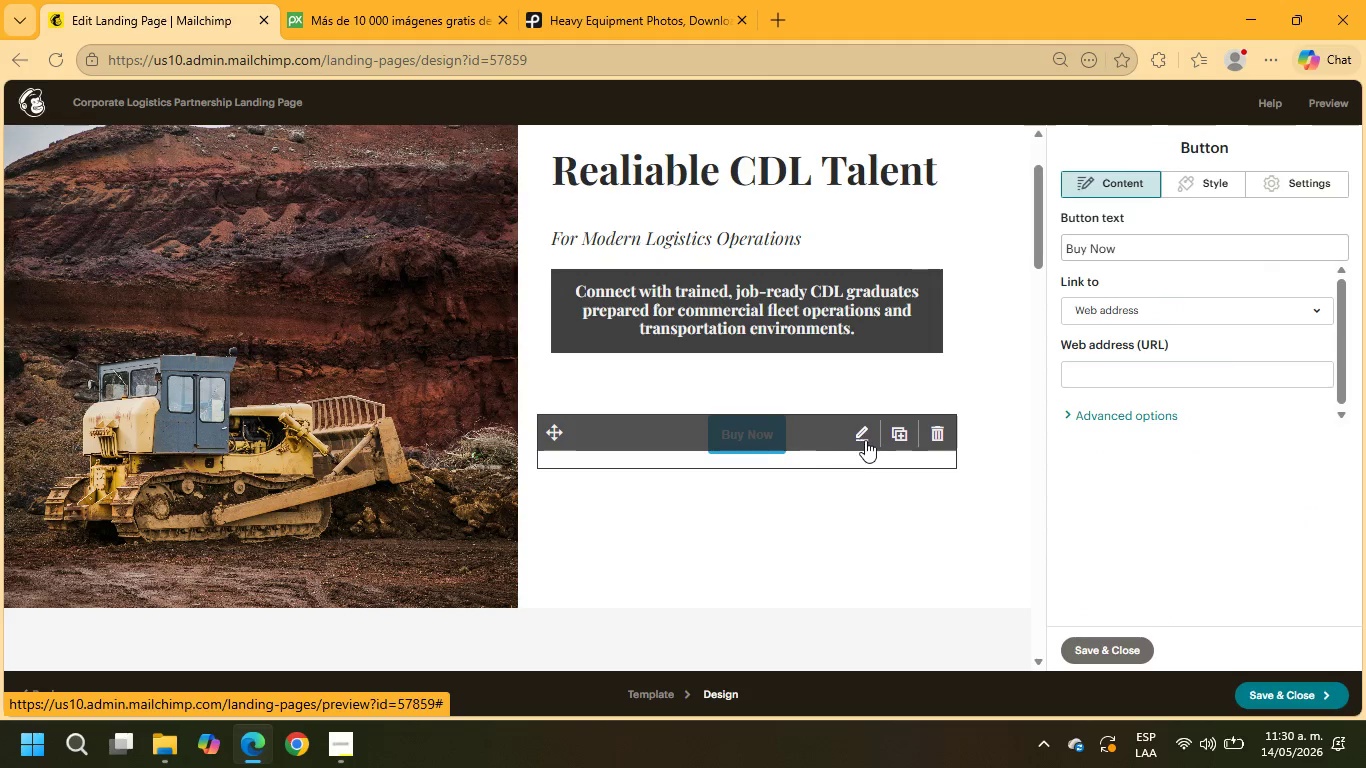 
mouse_move([871, 482])
 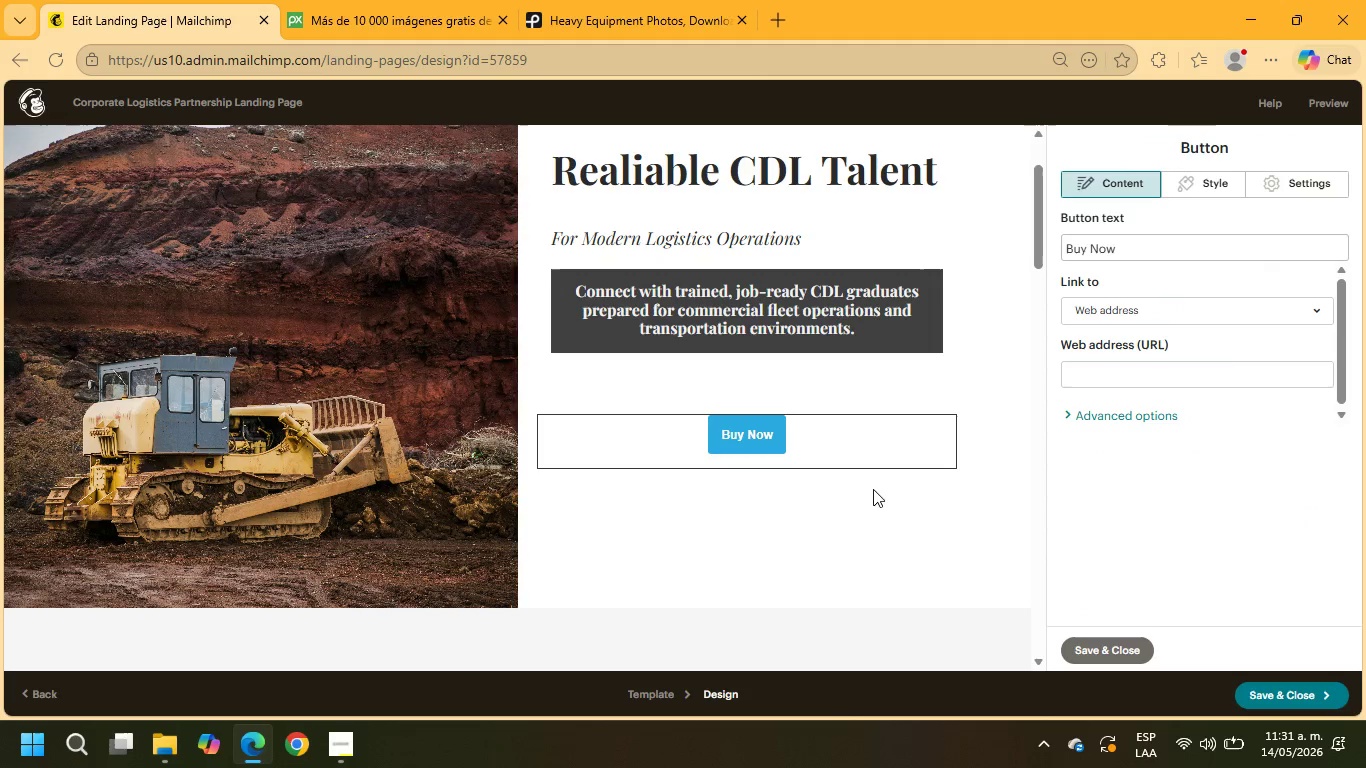 
left_click_drag(start_coordinate=[1138, 252], to_coordinate=[973, 250])
 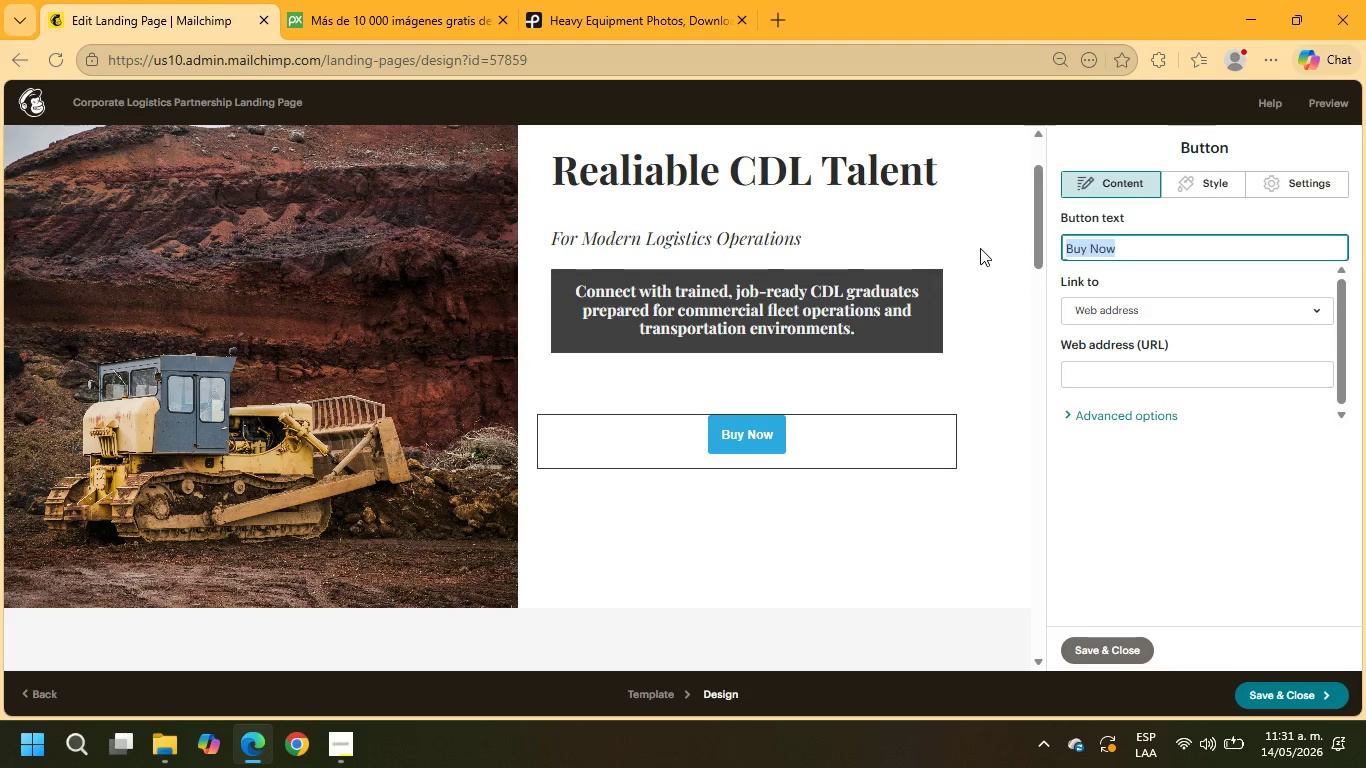 
type(Request Partnership)
 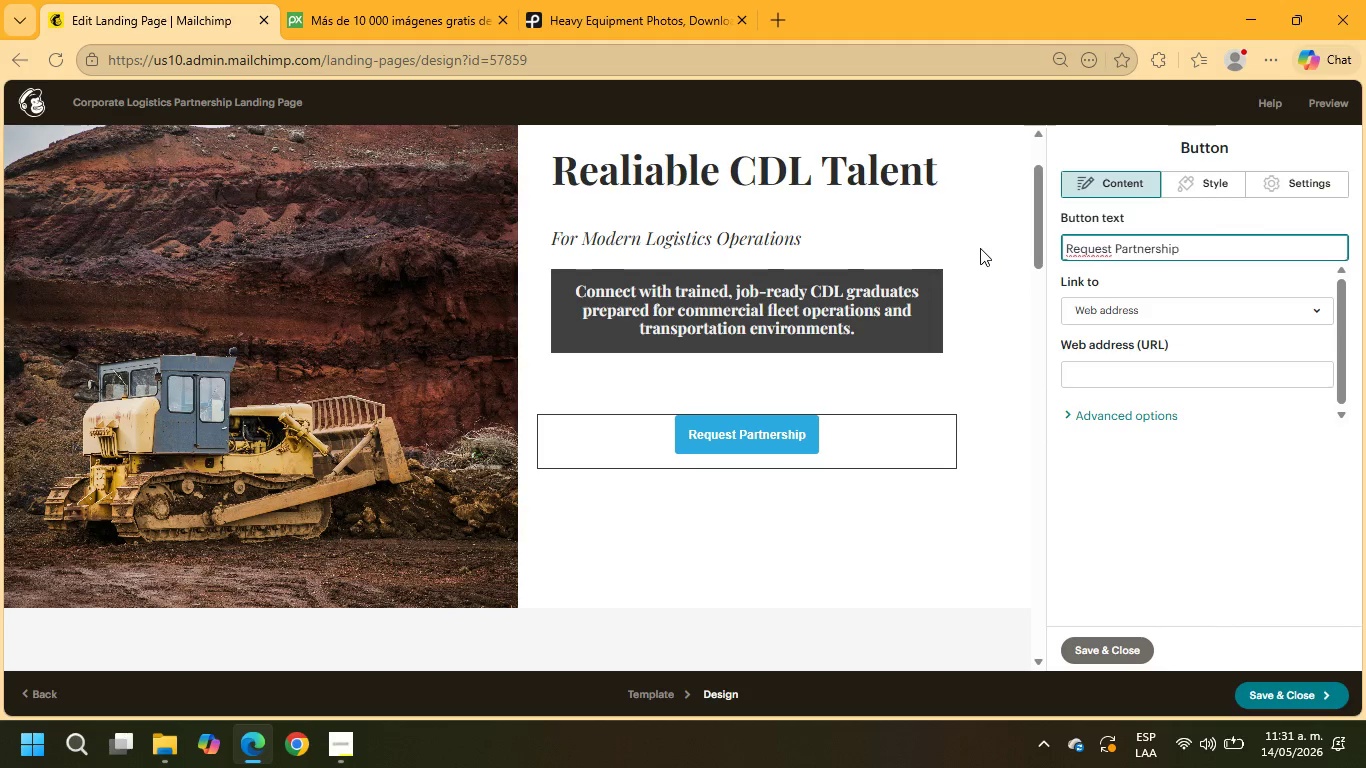 
key(Enter)
 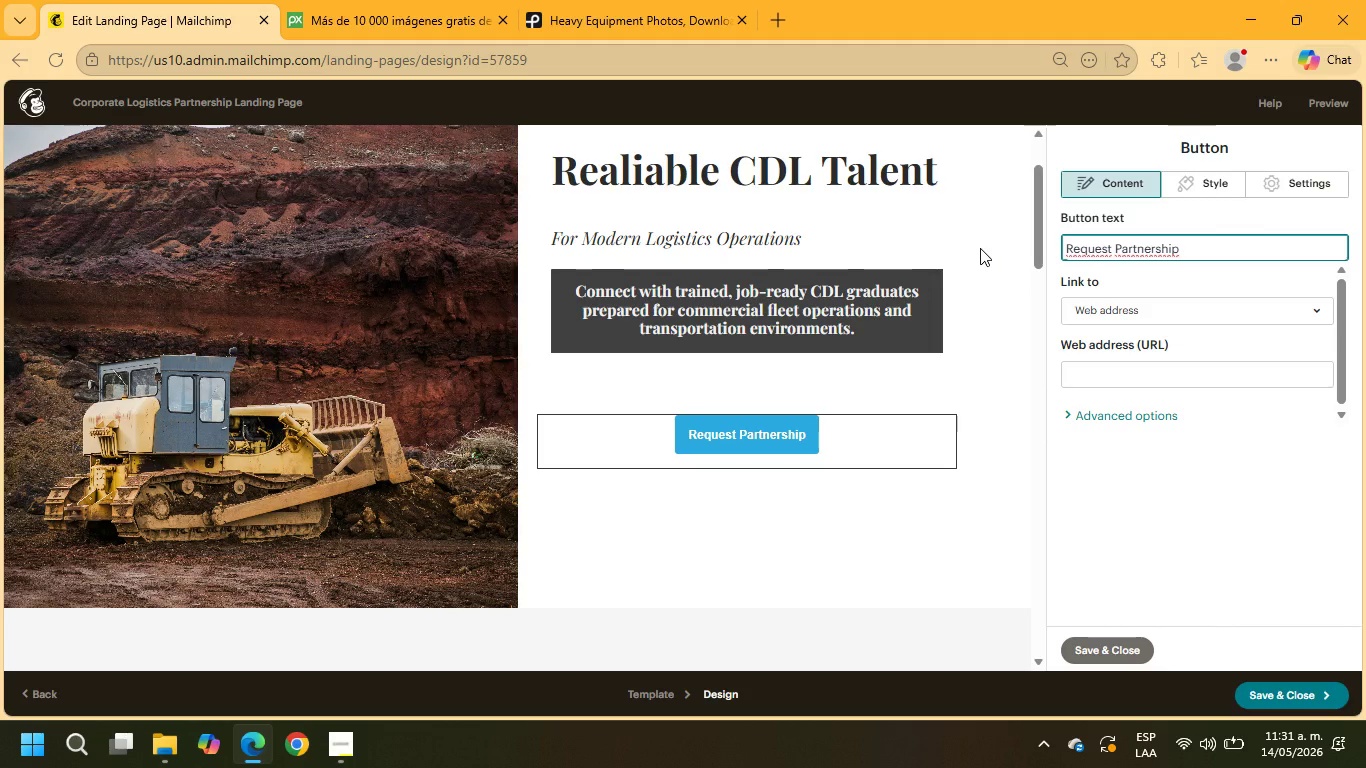 
type( Information)
 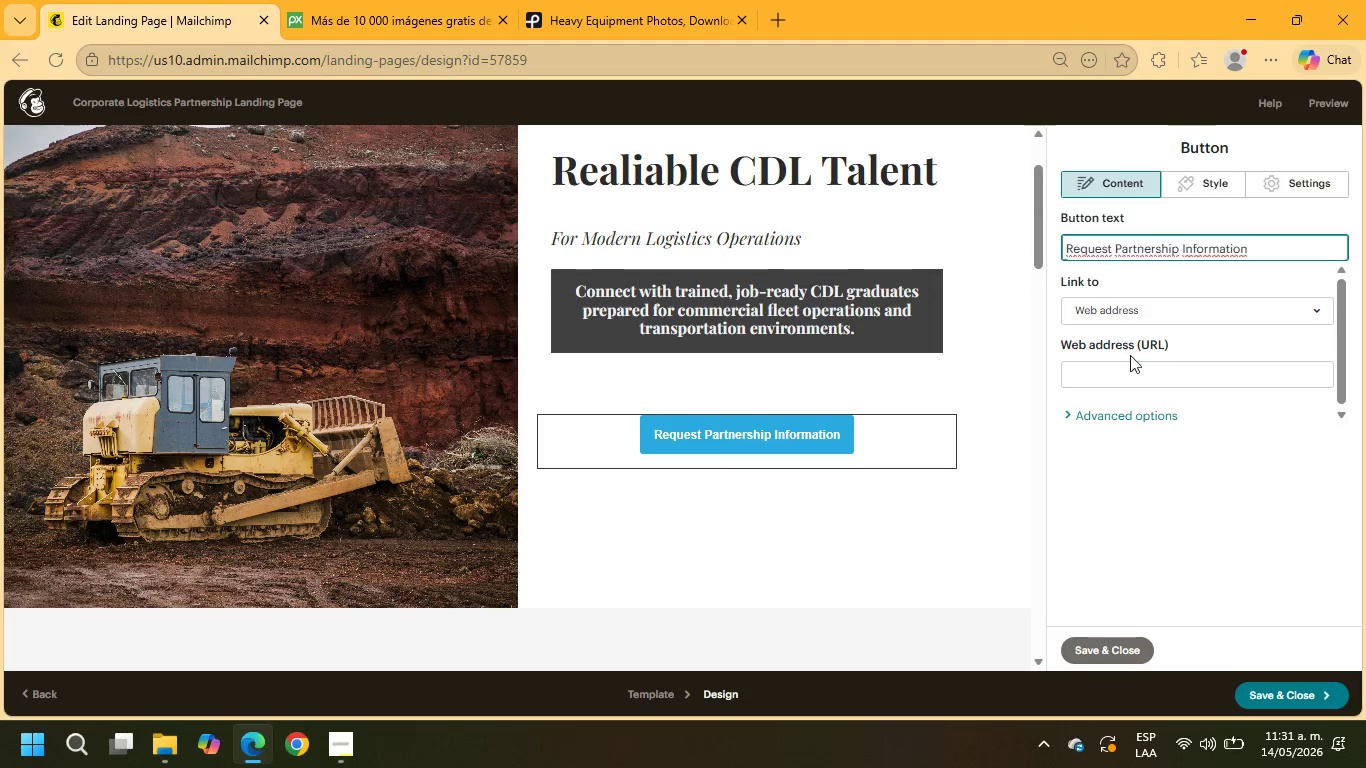 
left_click([1211, 186])
 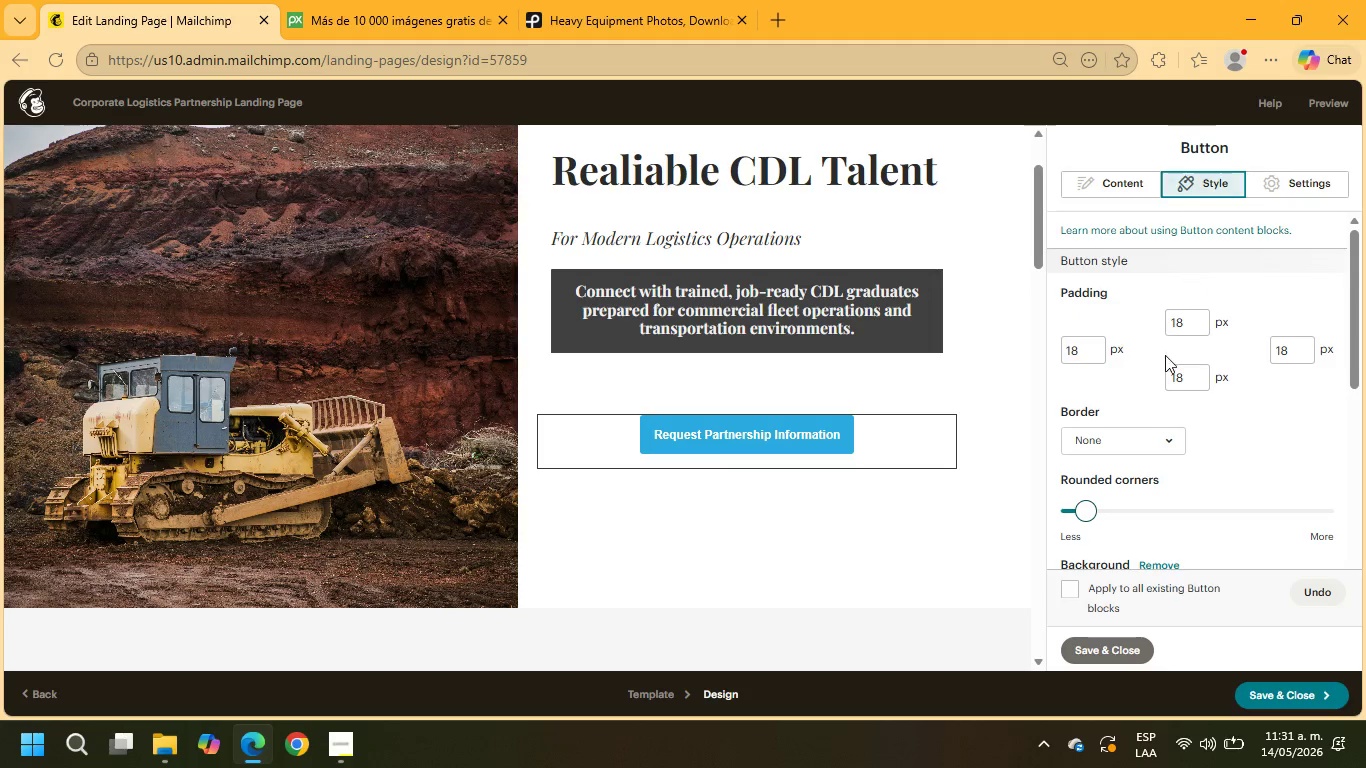 
scroll: coordinate [1159, 428], scroll_direction: down, amount: 2.0
 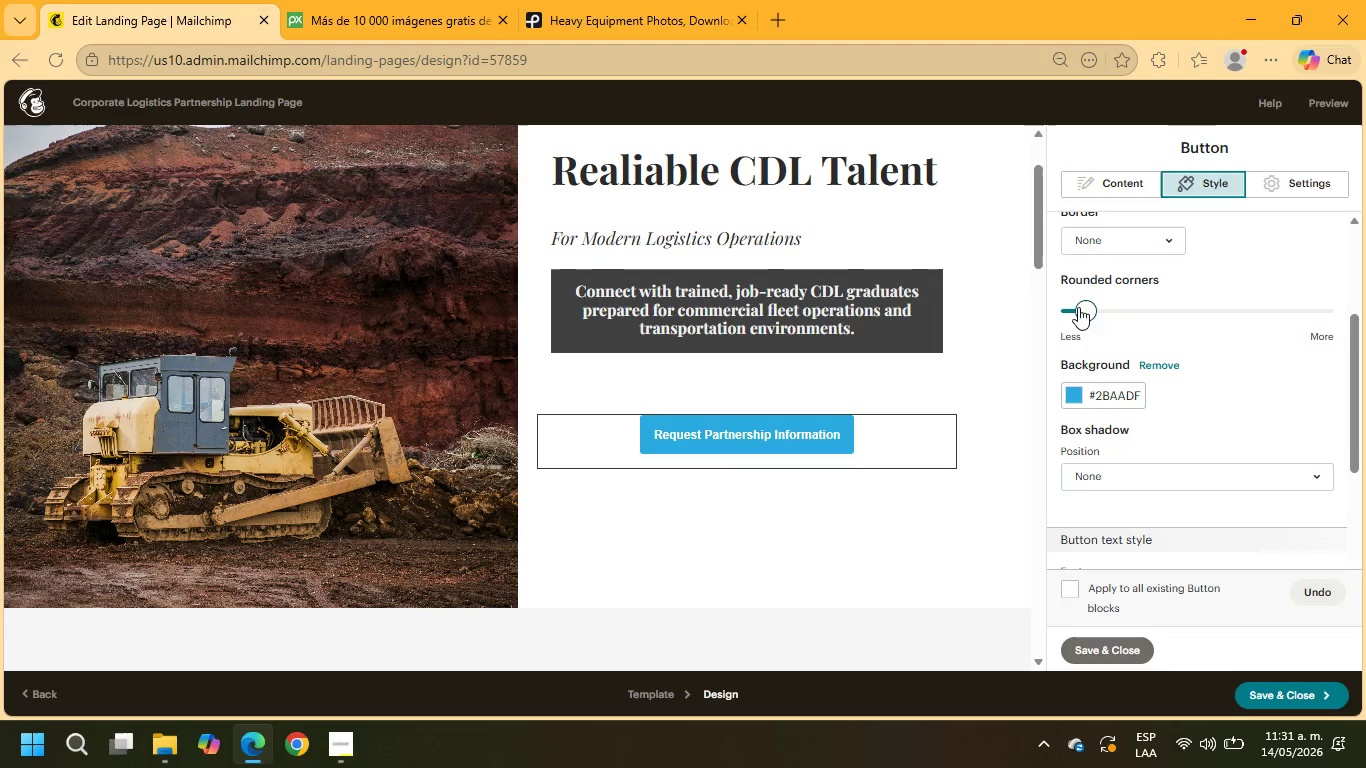 
left_click_drag(start_coordinate=[1093, 308], to_coordinate=[1122, 311])
 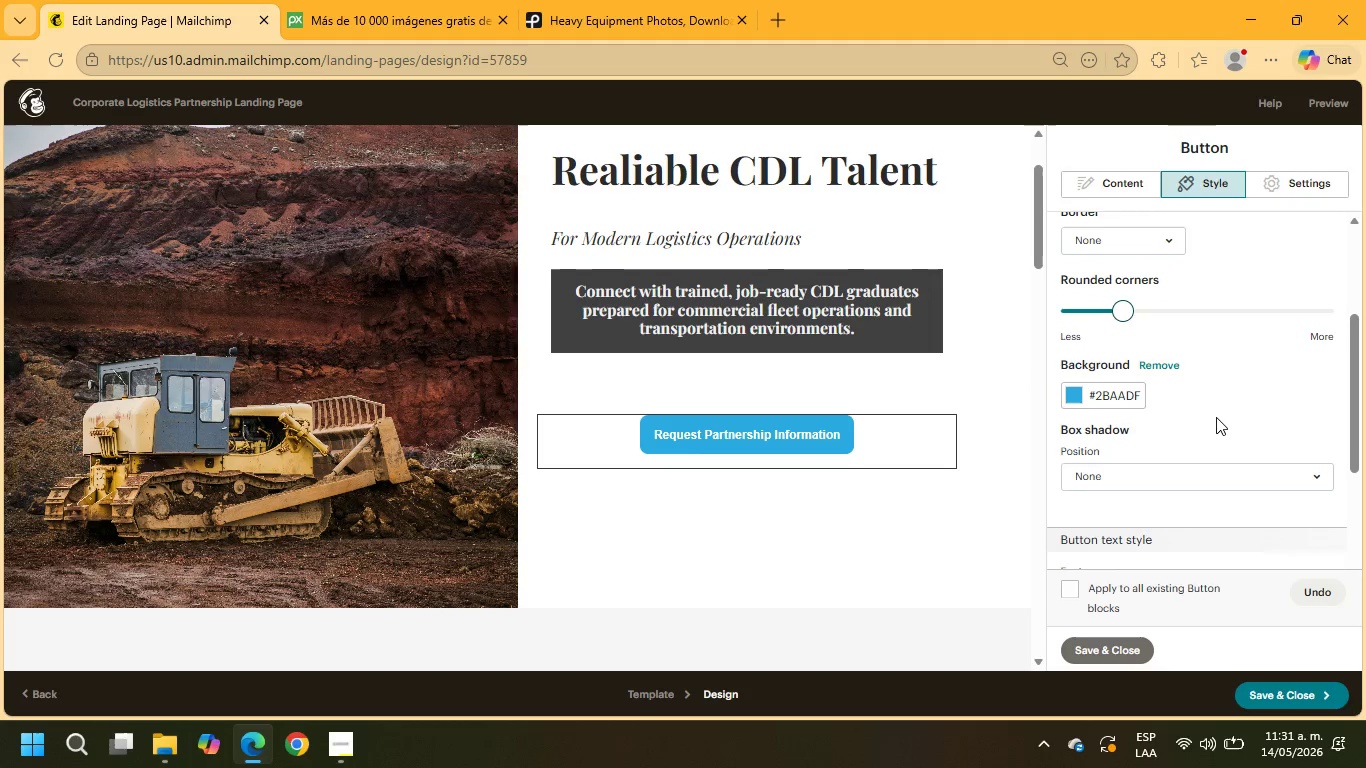 
scroll: coordinate [1216, 417], scroll_direction: up, amount: 1.0
 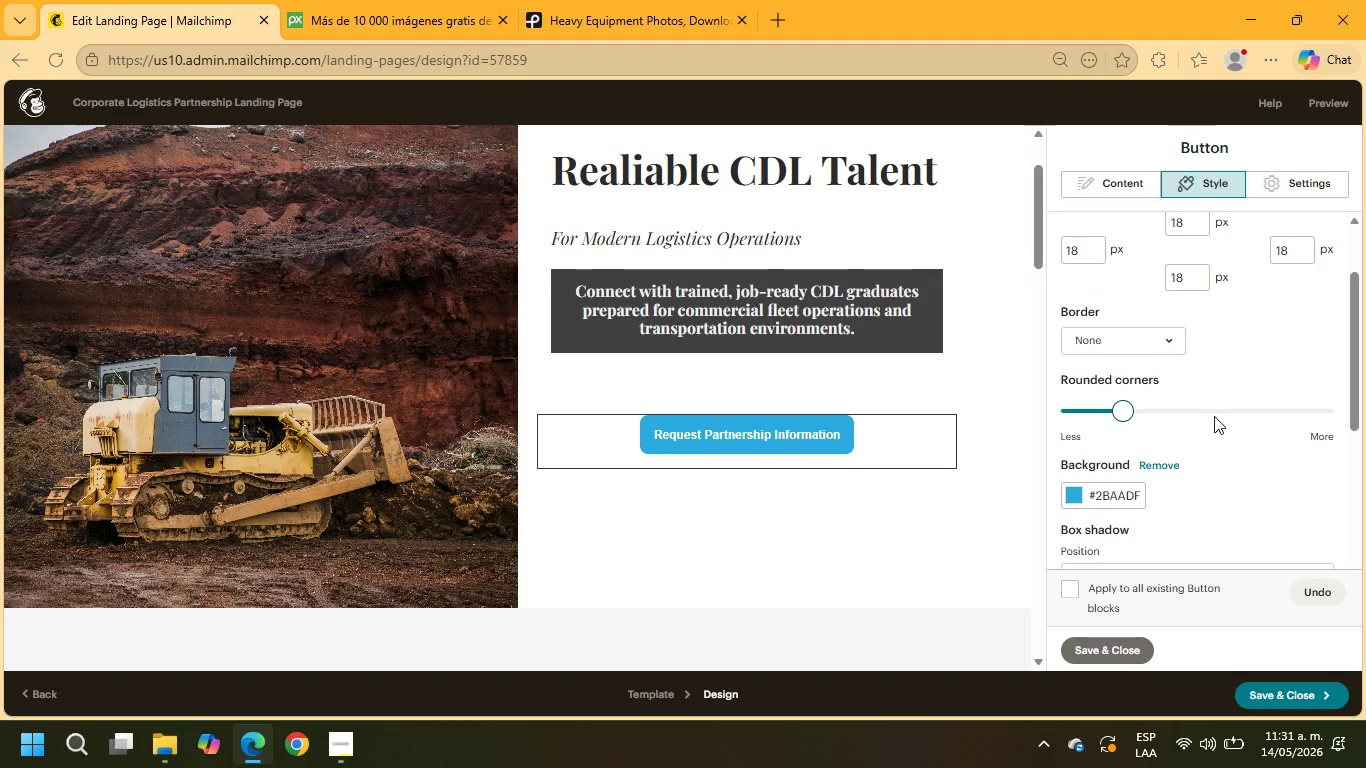 
scroll: coordinate [1214, 416], scroll_direction: down, amount: 1.0
 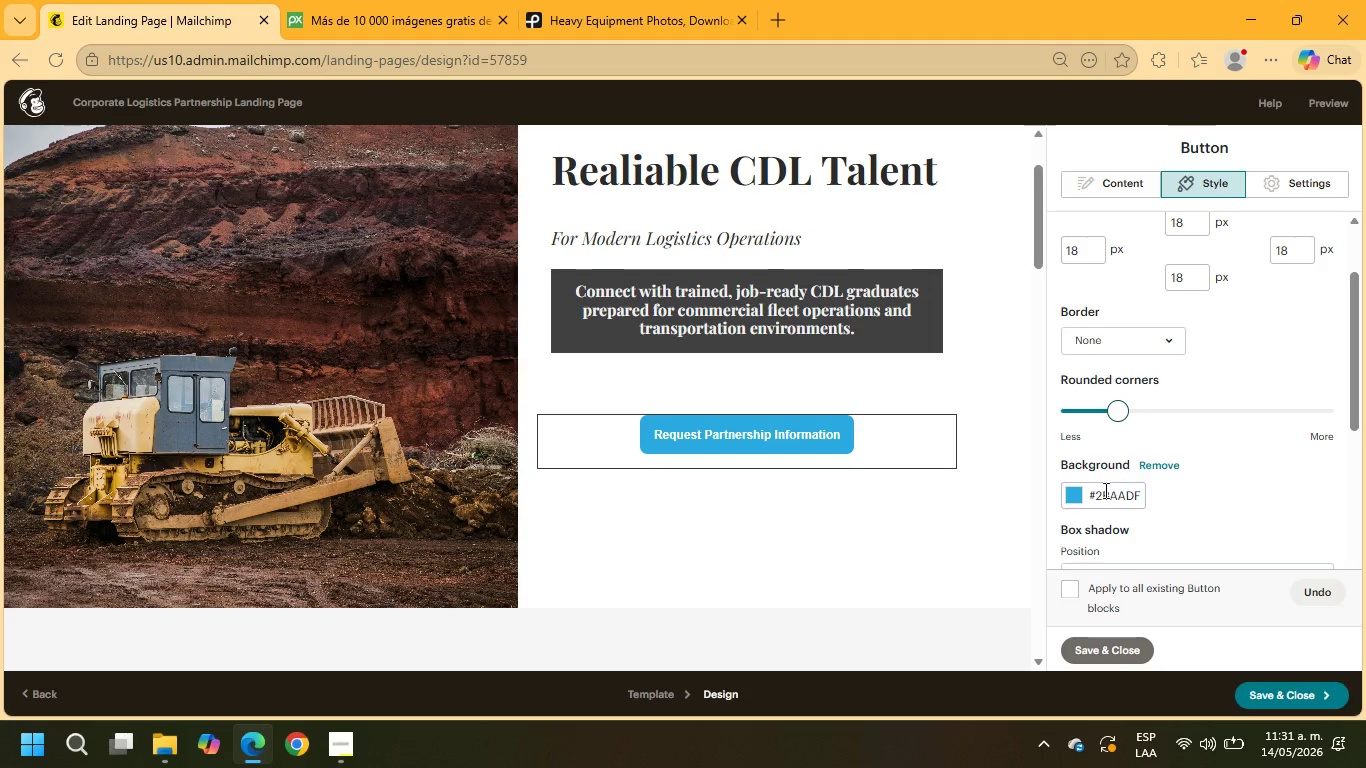 
left_click([1098, 493])
 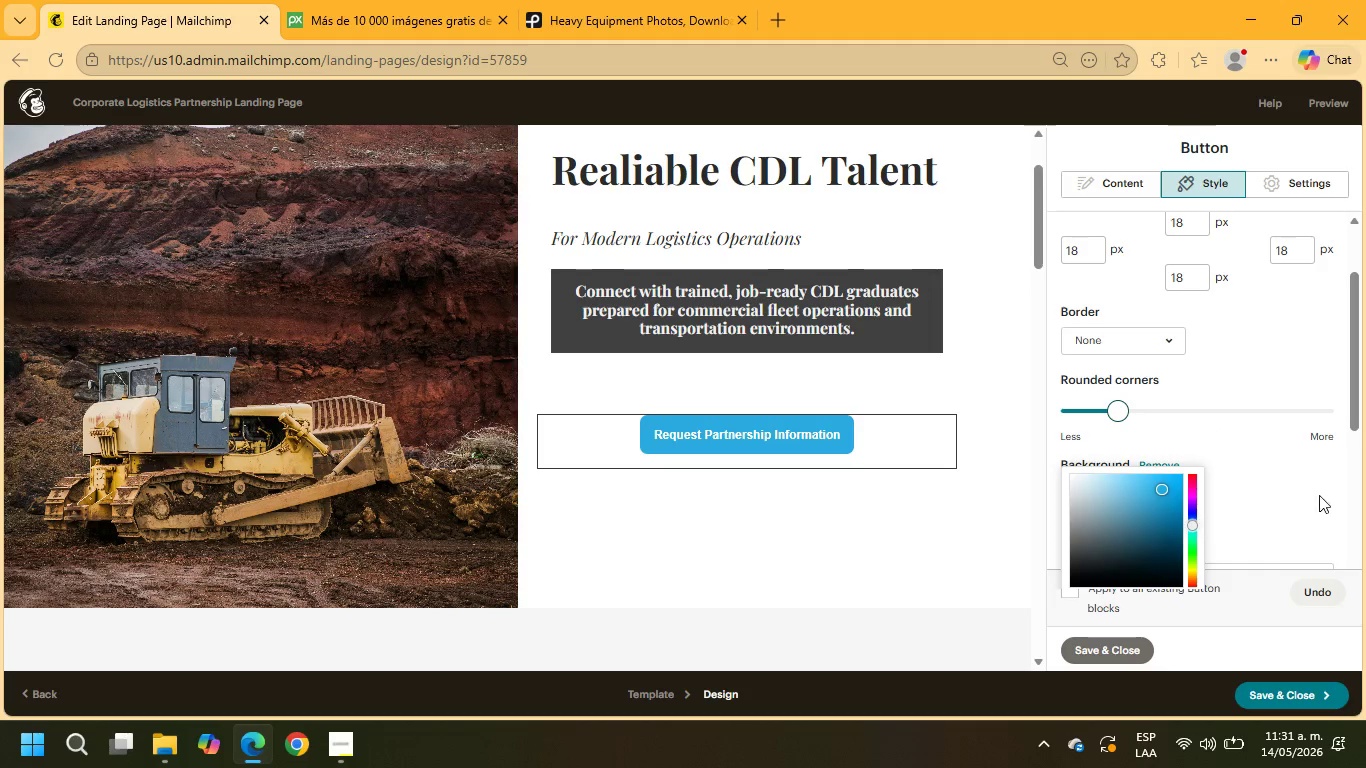 
scroll: coordinate [1356, 456], scroll_direction: down, amount: 1.0
 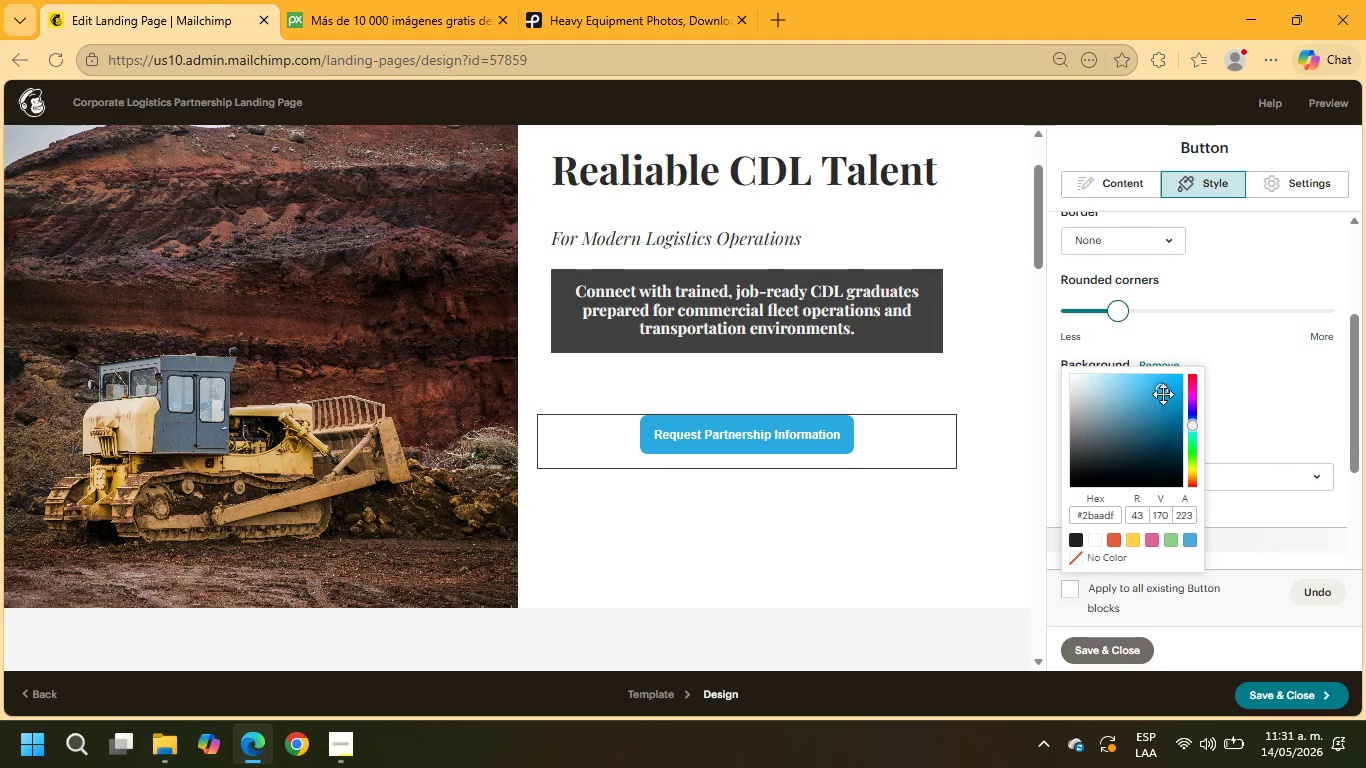 
left_click_drag(start_coordinate=[1164, 392], to_coordinate=[1079, 412])
 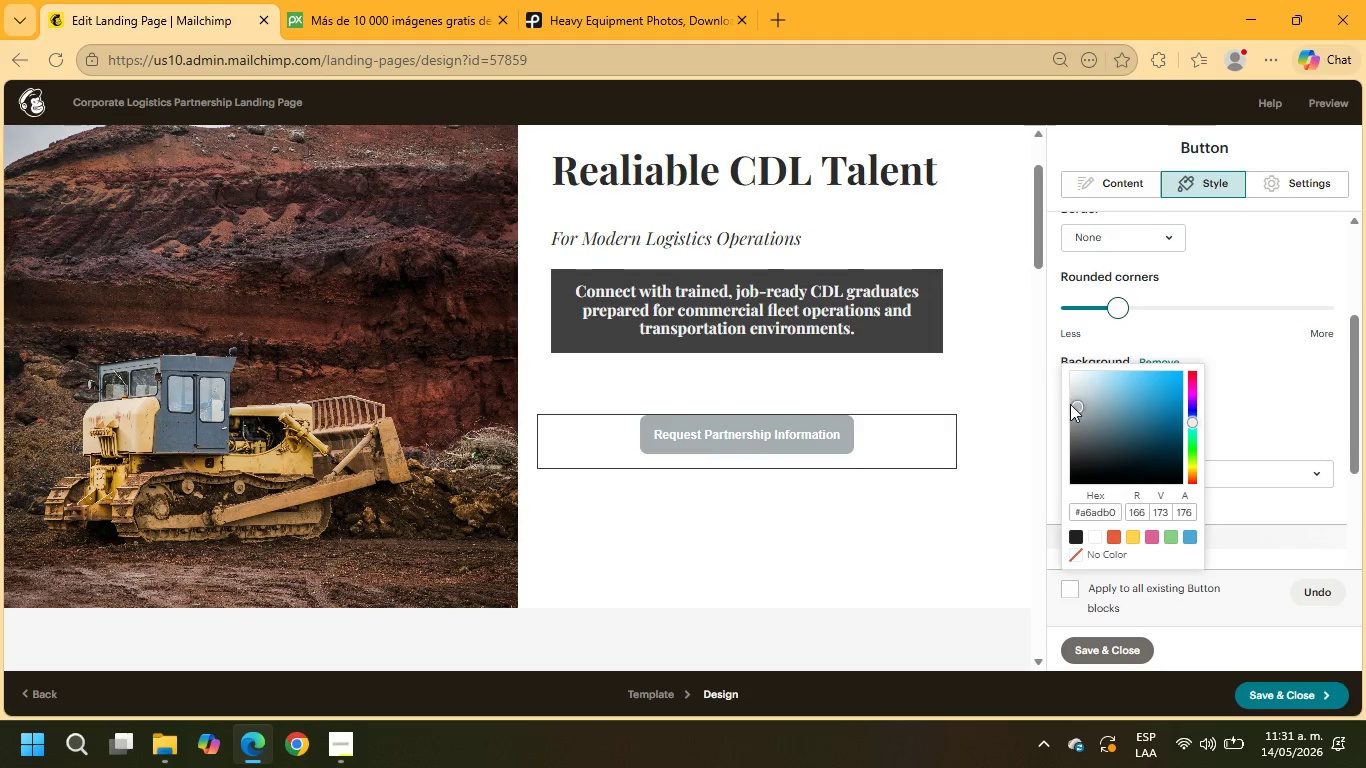 
left_click_drag(start_coordinate=[1070, 404], to_coordinate=[1078, 437])
 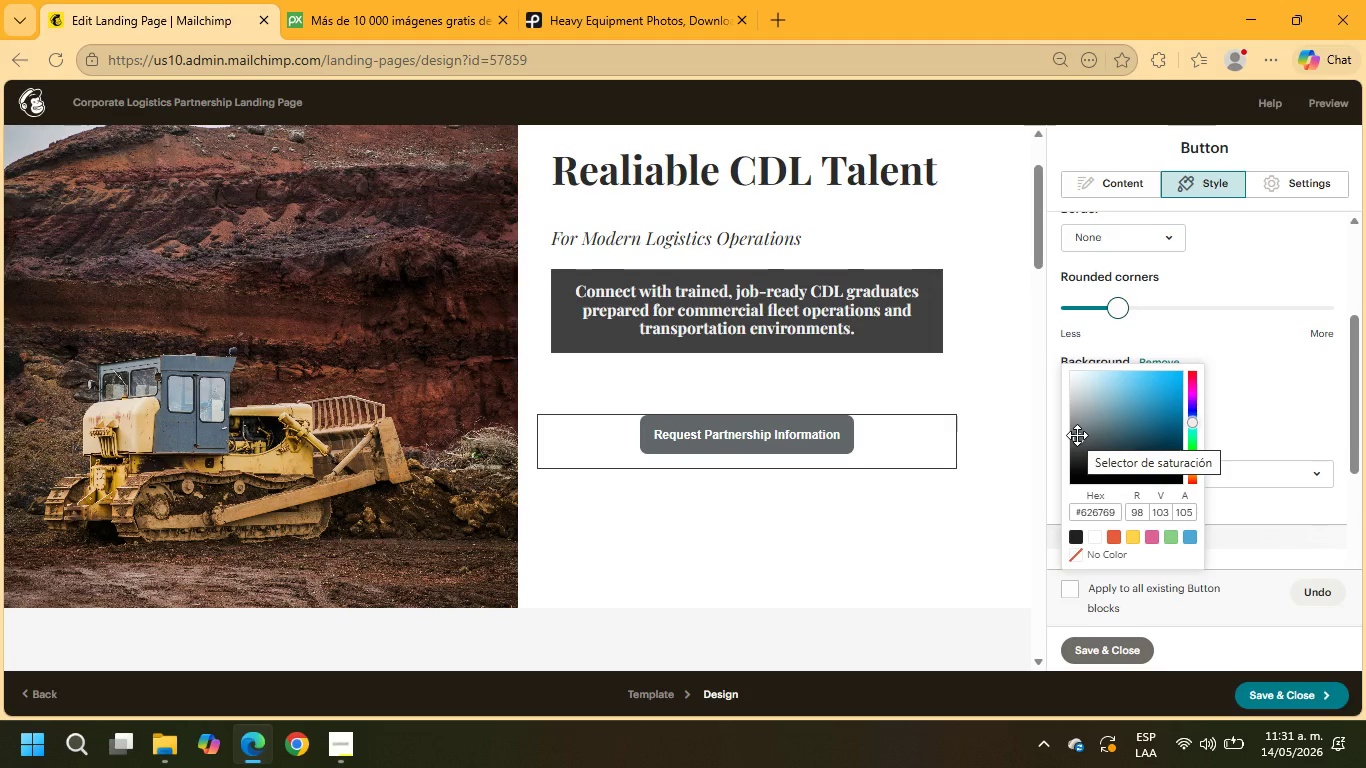 
left_click_drag(start_coordinate=[1077, 435], to_coordinate=[1076, 401])
 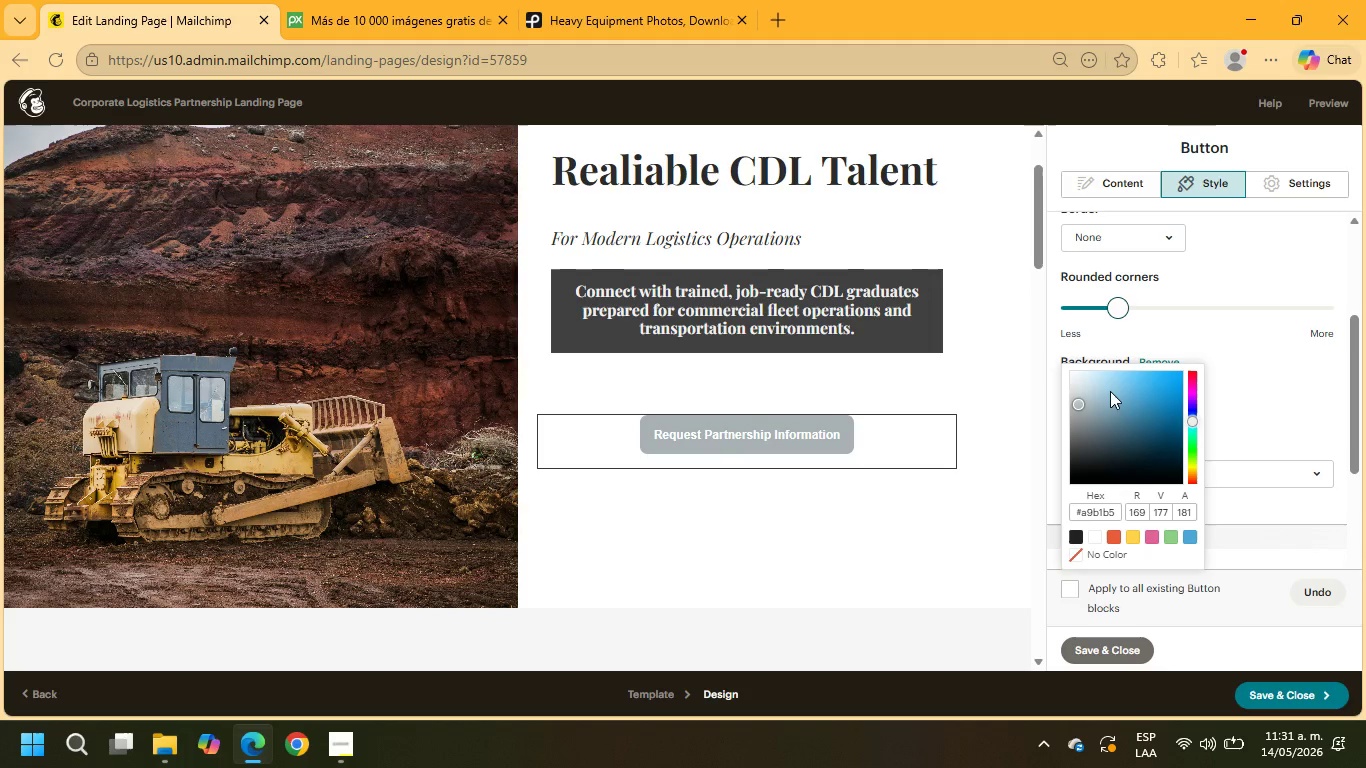 
left_click([1213, 271])
 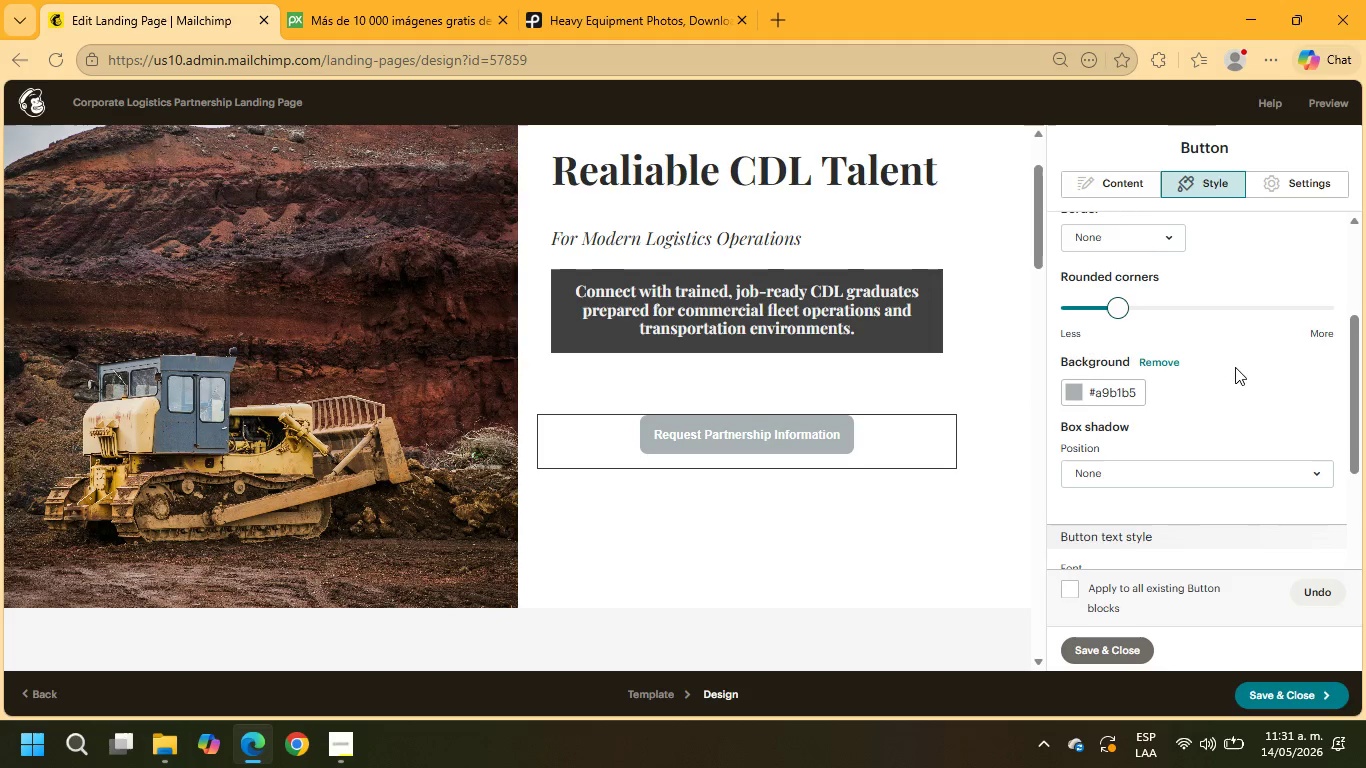 
scroll: coordinate [1237, 378], scroll_direction: down, amount: 3.0
 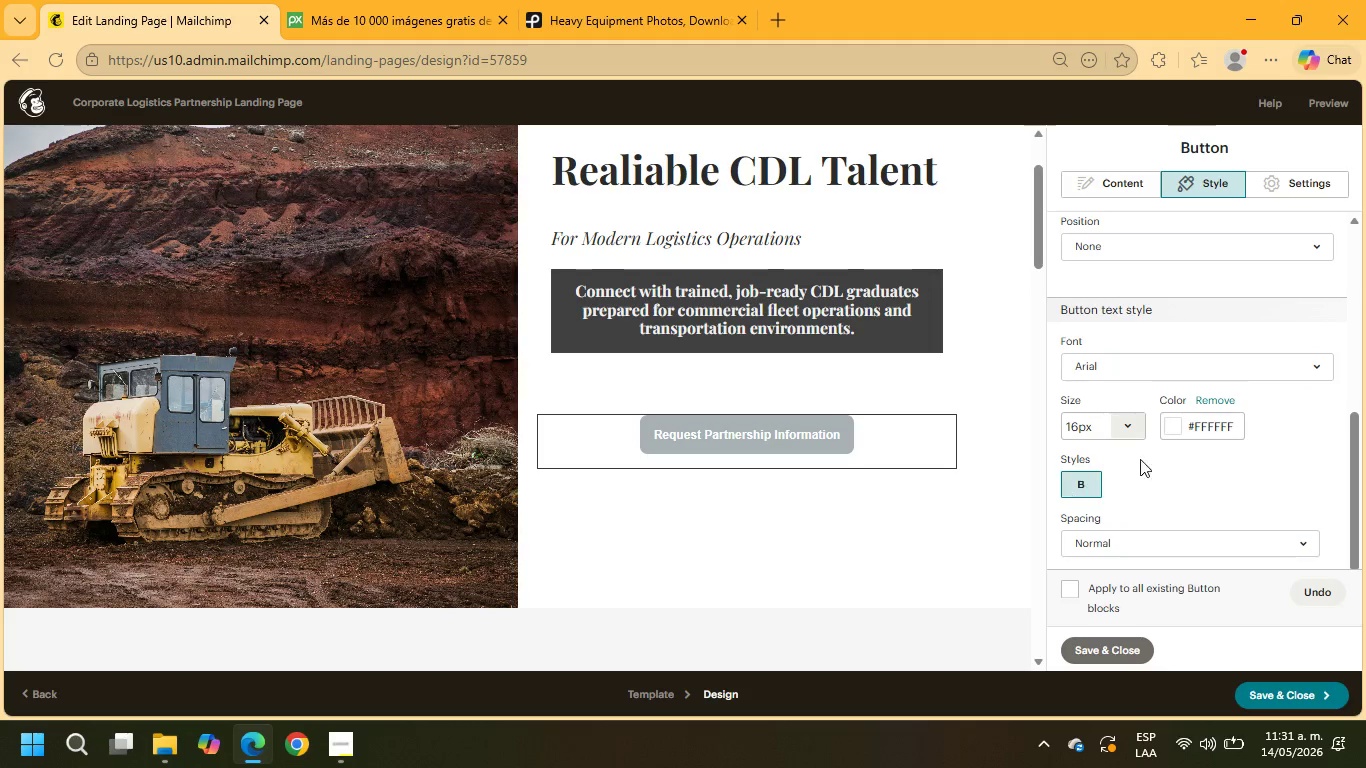 
left_click([1187, 421])
 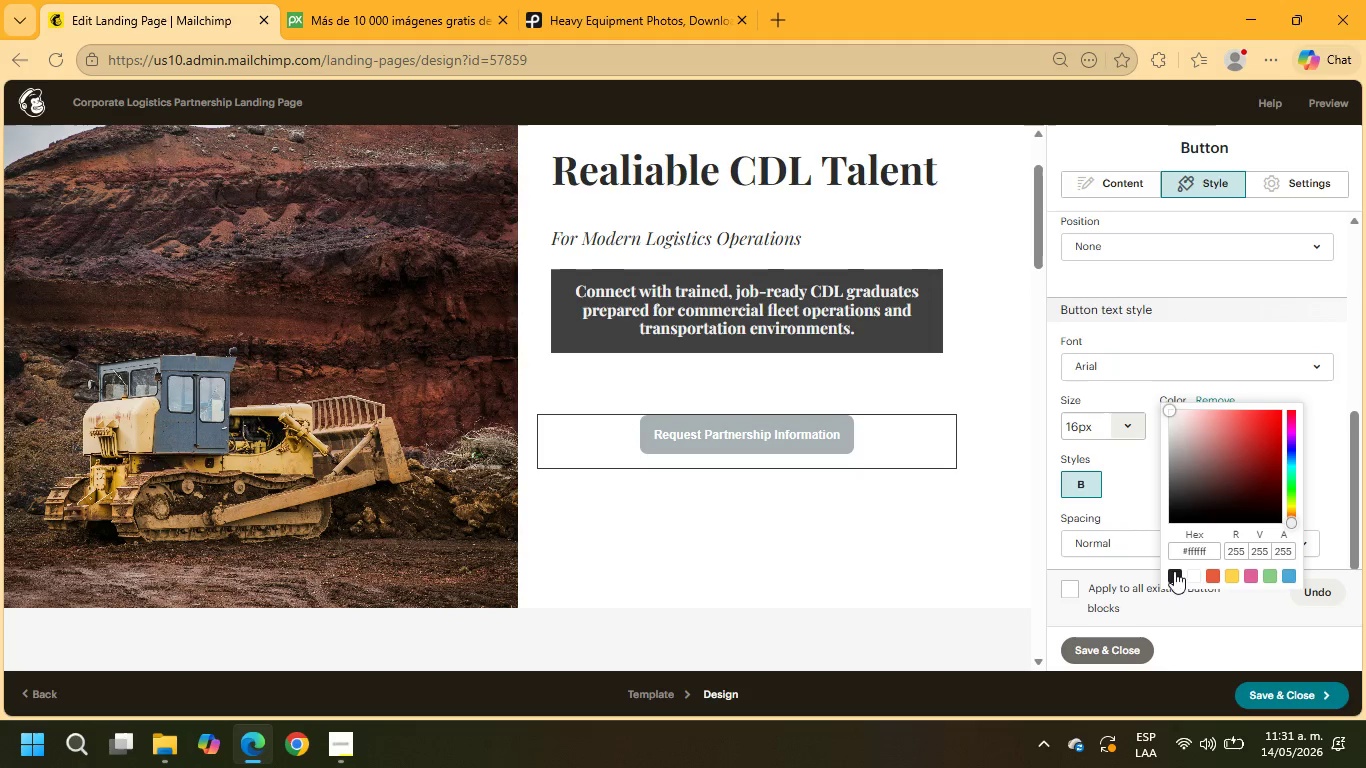 
left_click([1170, 581])
 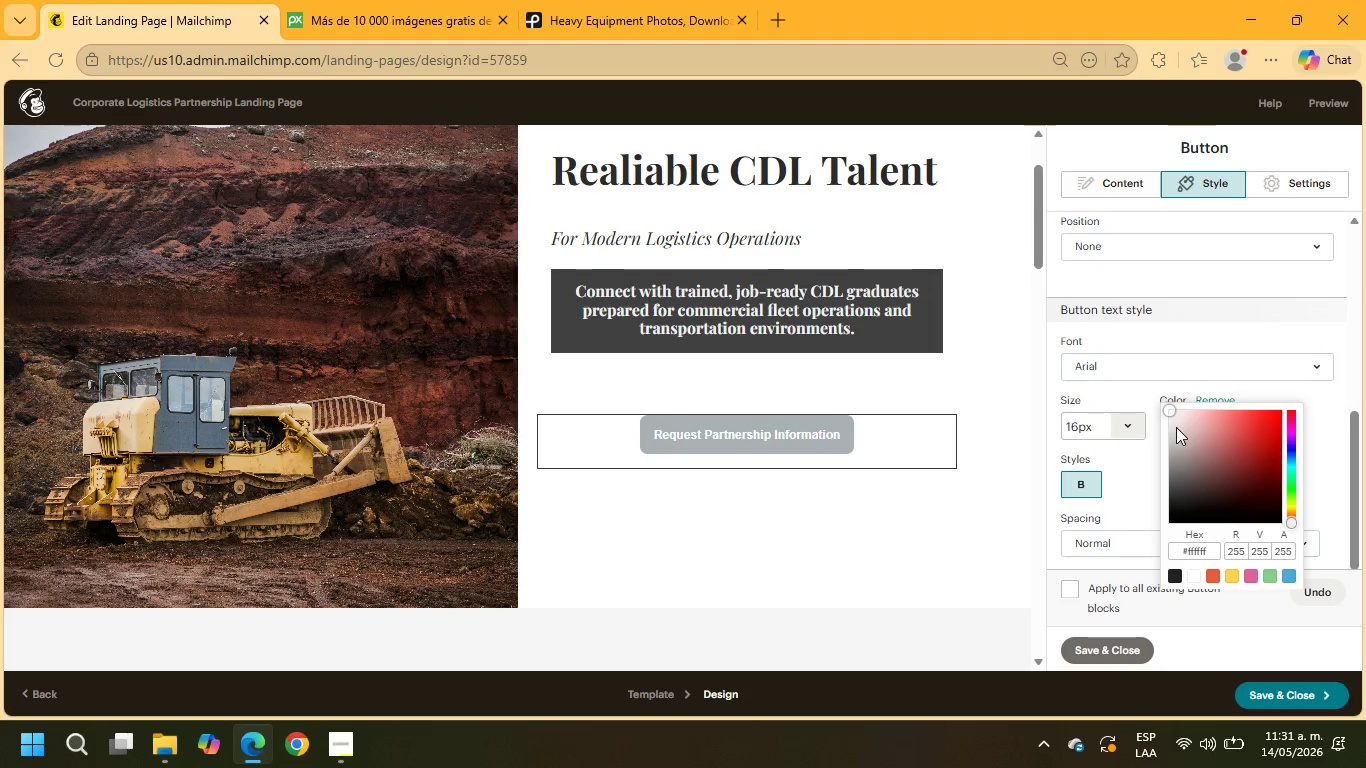 
left_click([1170, 572])
 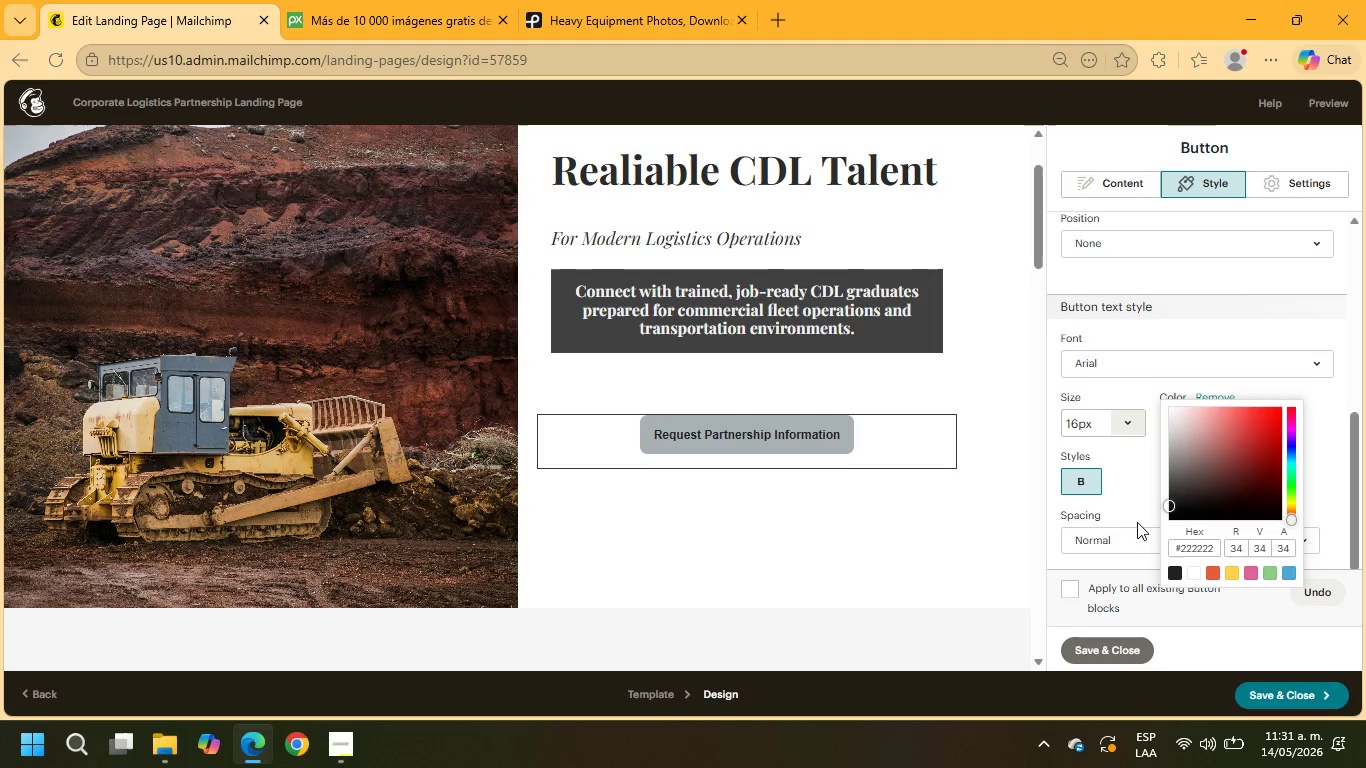 
left_click([1134, 508])
 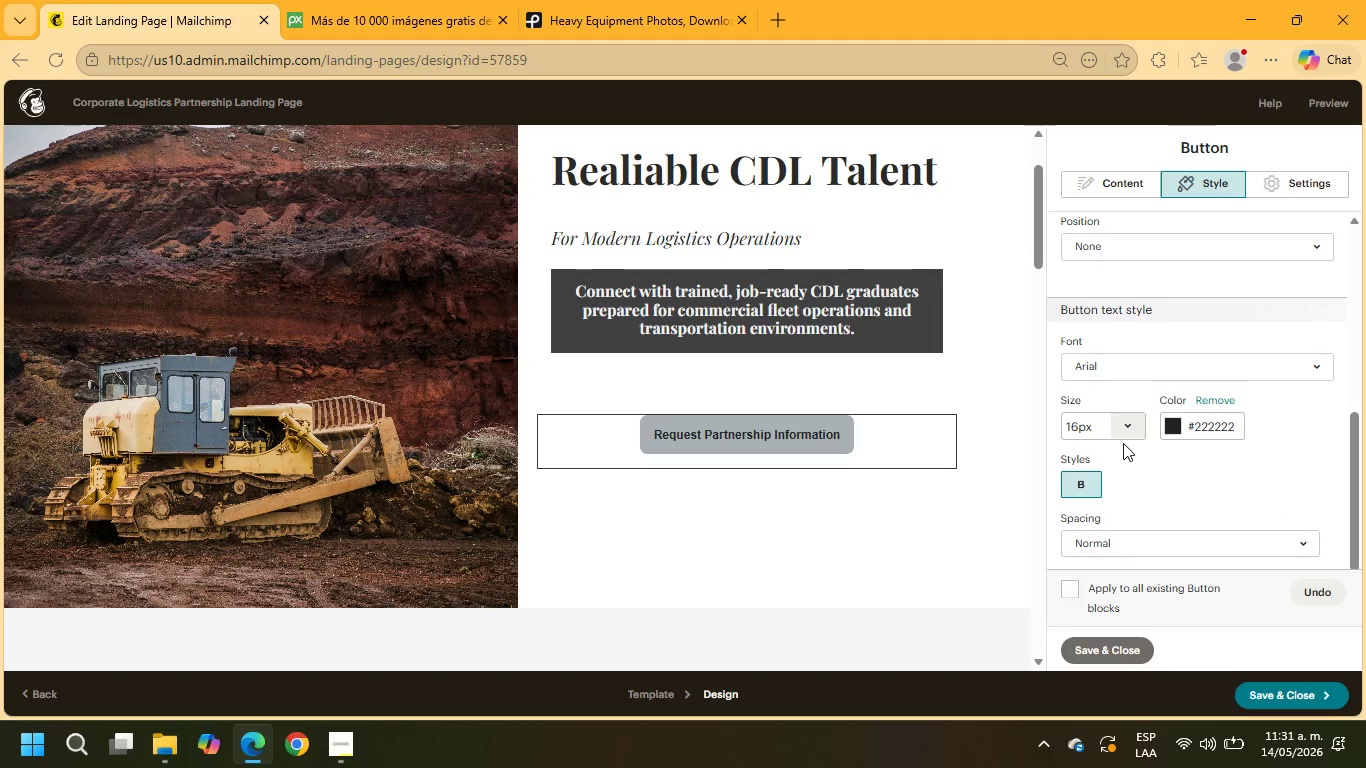 
left_click([1121, 428])
 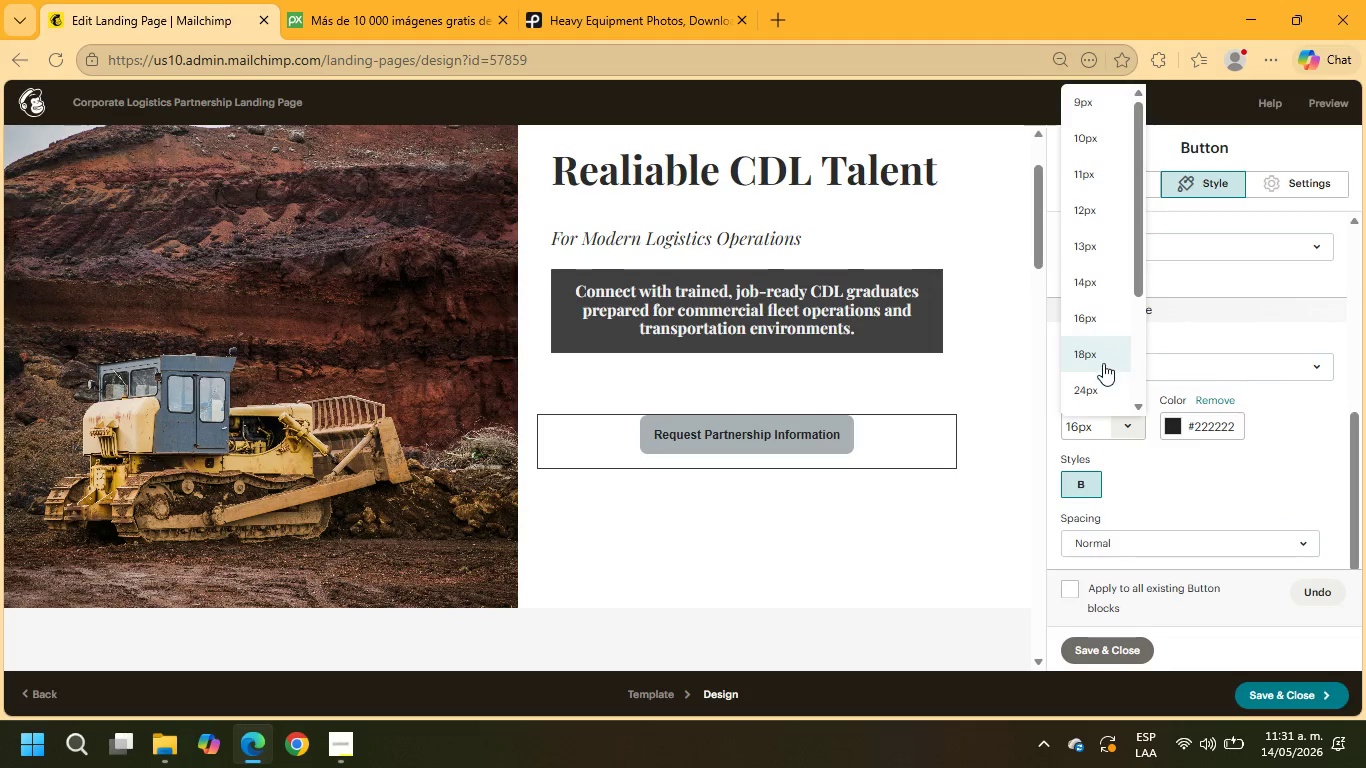 
left_click([1101, 388])
 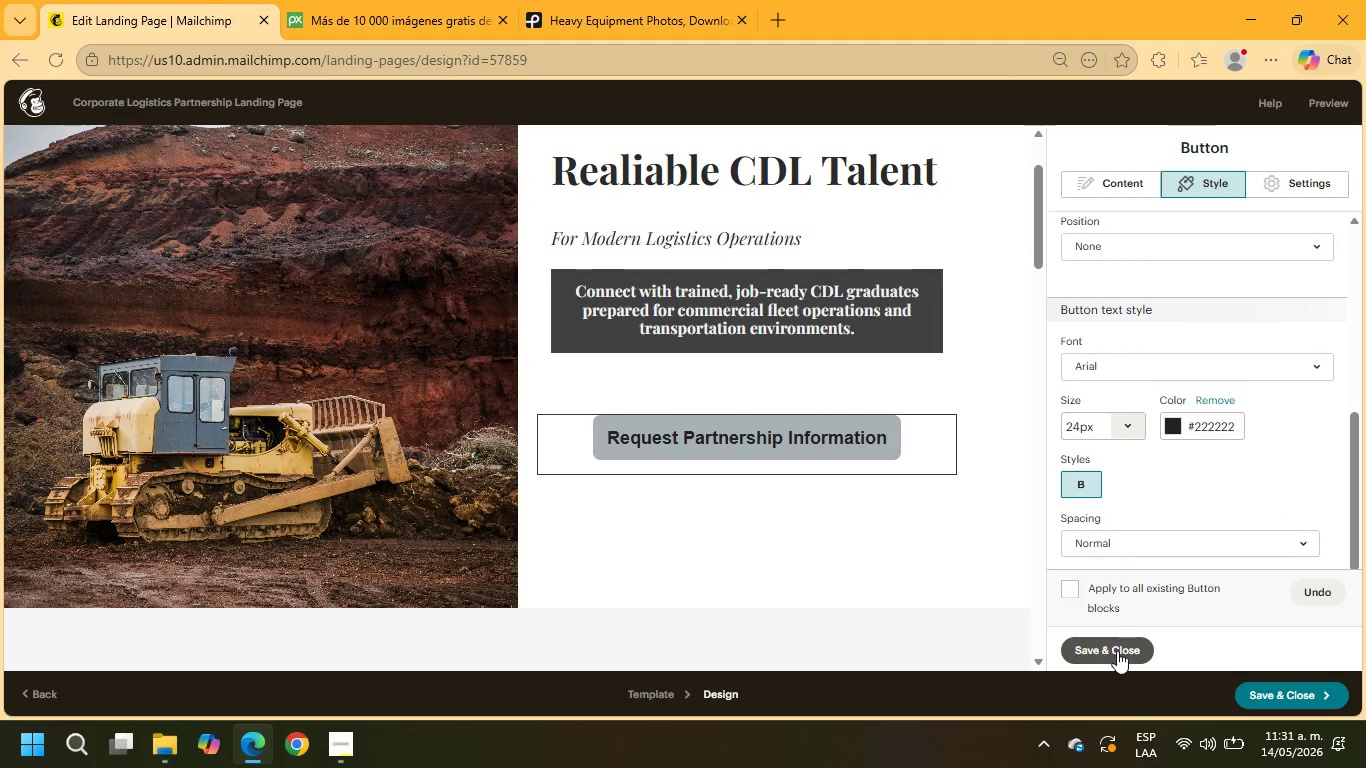 
scroll: coordinate [1151, 446], scroll_direction: down, amount: 1.0
 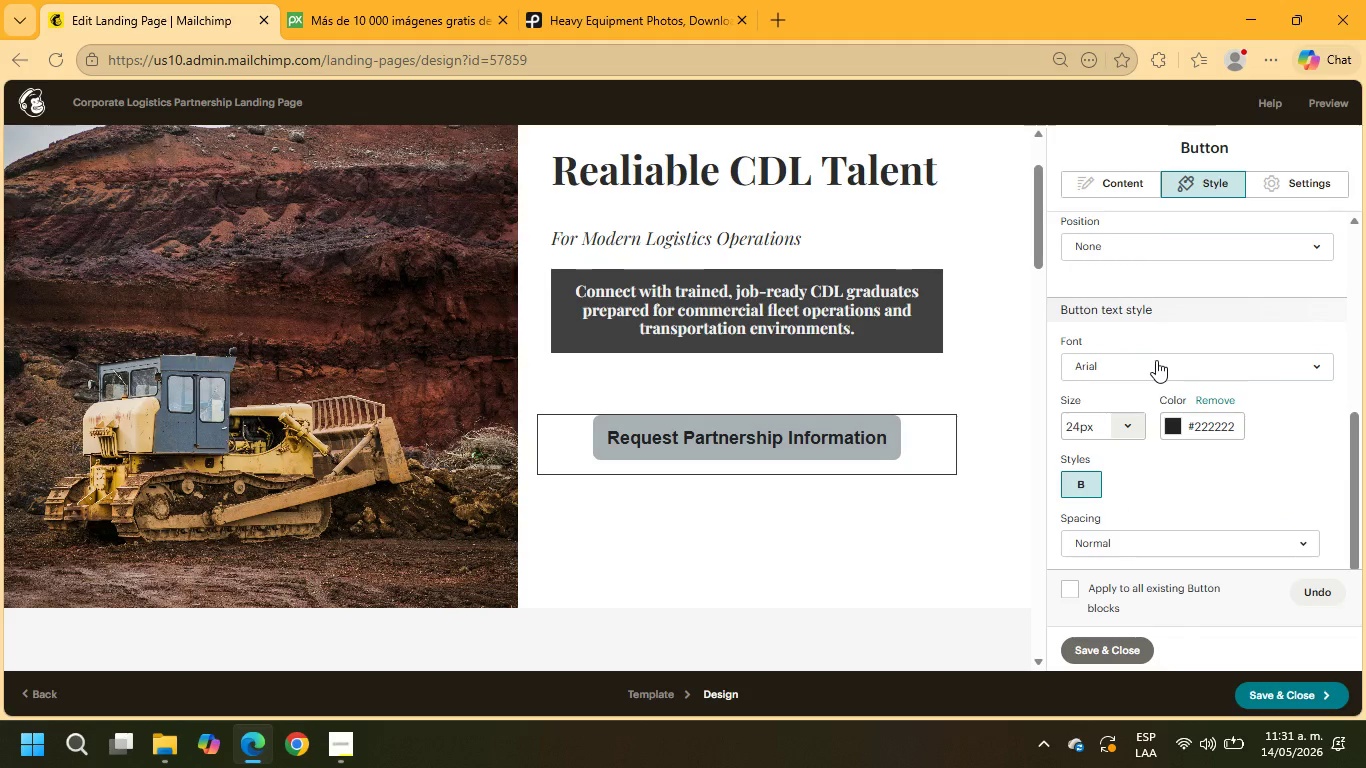 
left_click([1156, 360])
 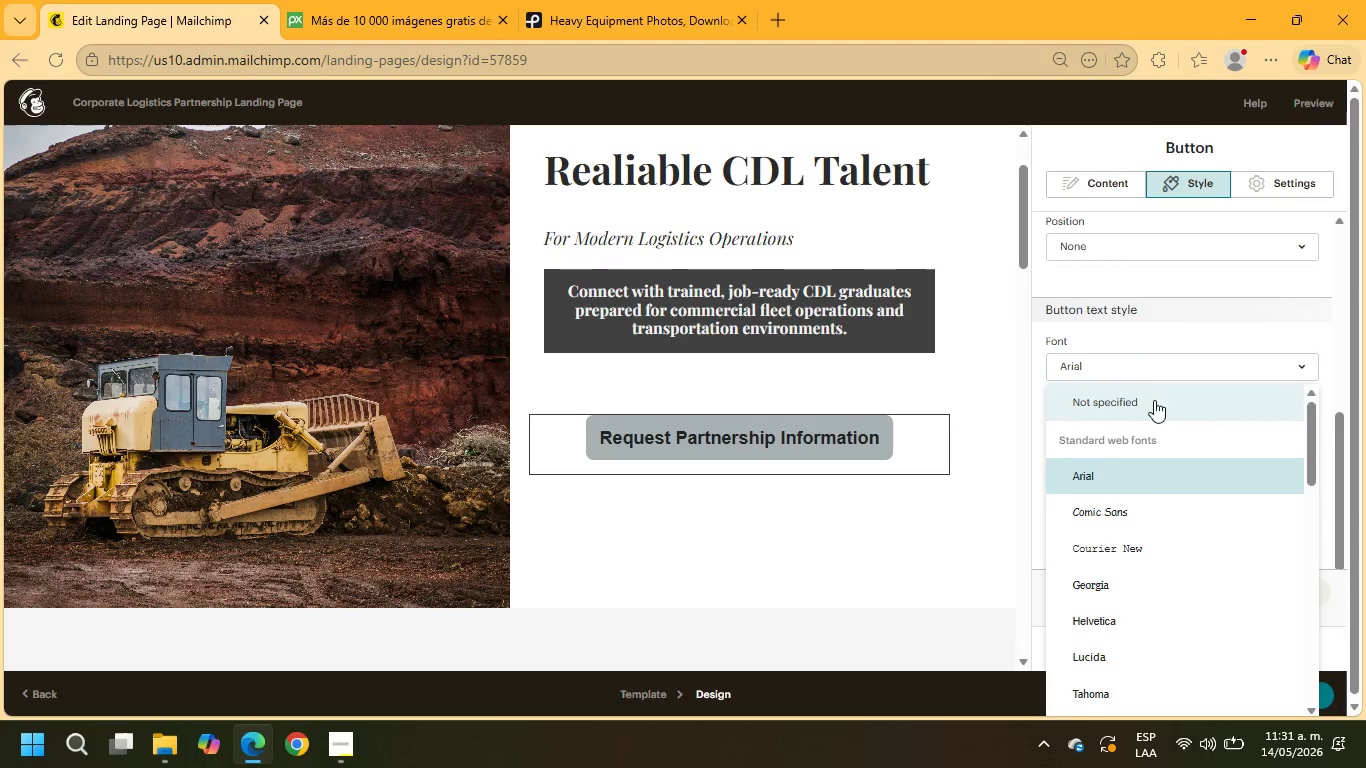 
scroll: coordinate [1150, 482], scroll_direction: down, amount: 9.0
 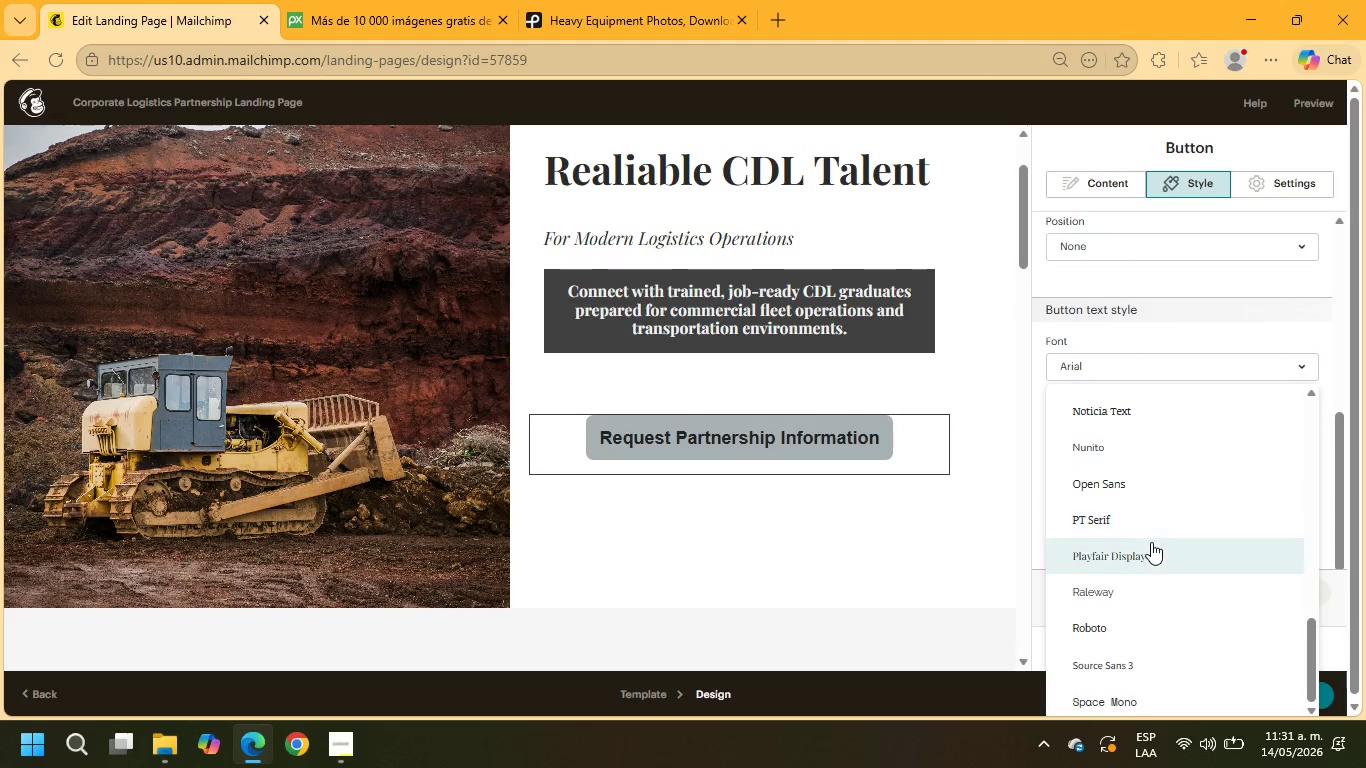 
left_click([1149, 549])
 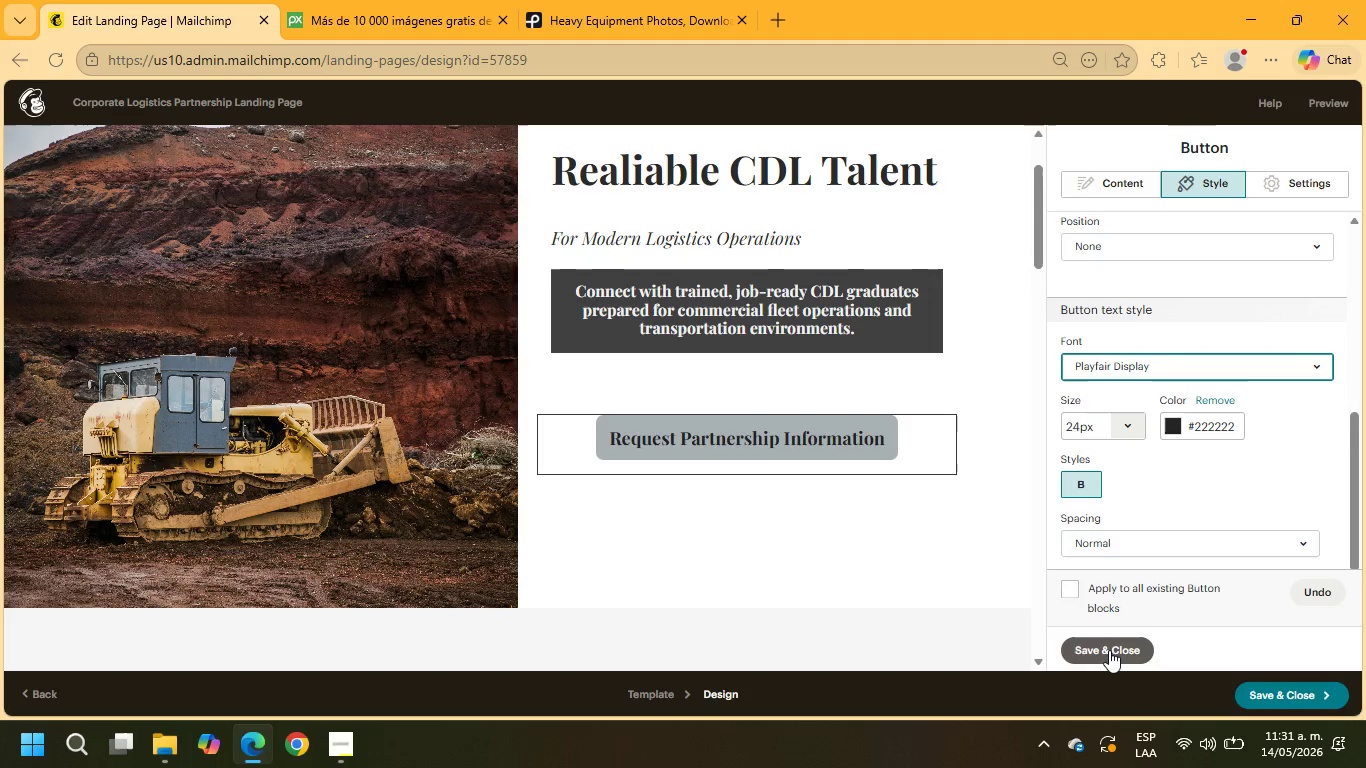 
left_click([1108, 652])
 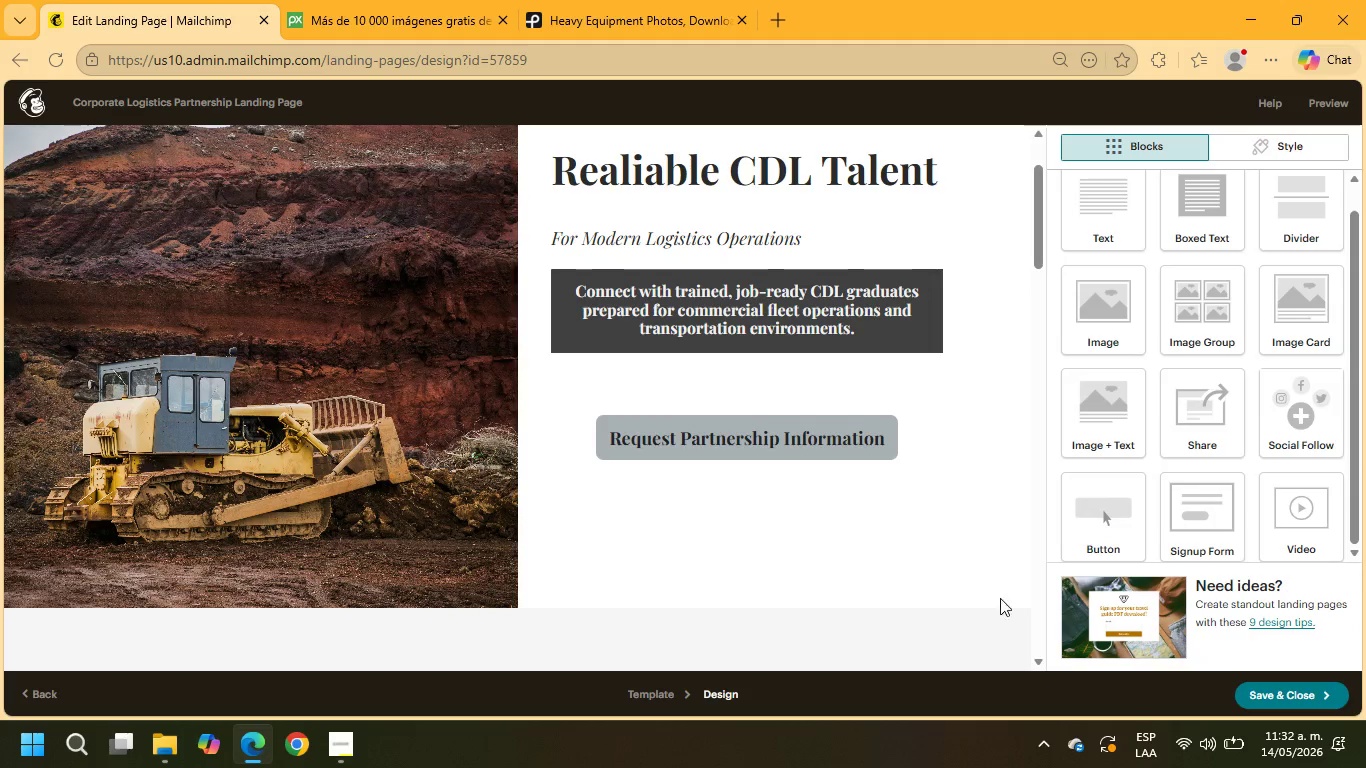 
scroll: coordinate [928, 564], scroll_direction: up, amount: 1.0
 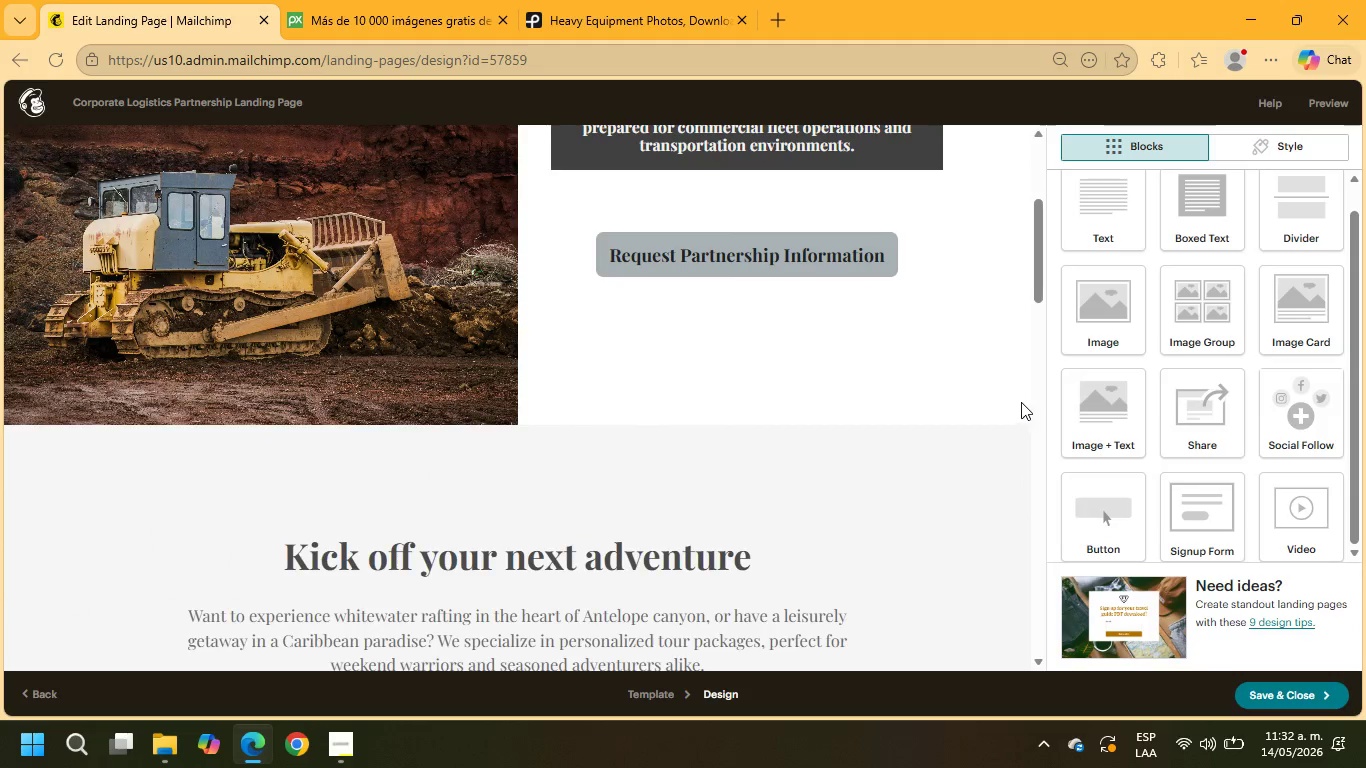 
left_click([1015, 442])
 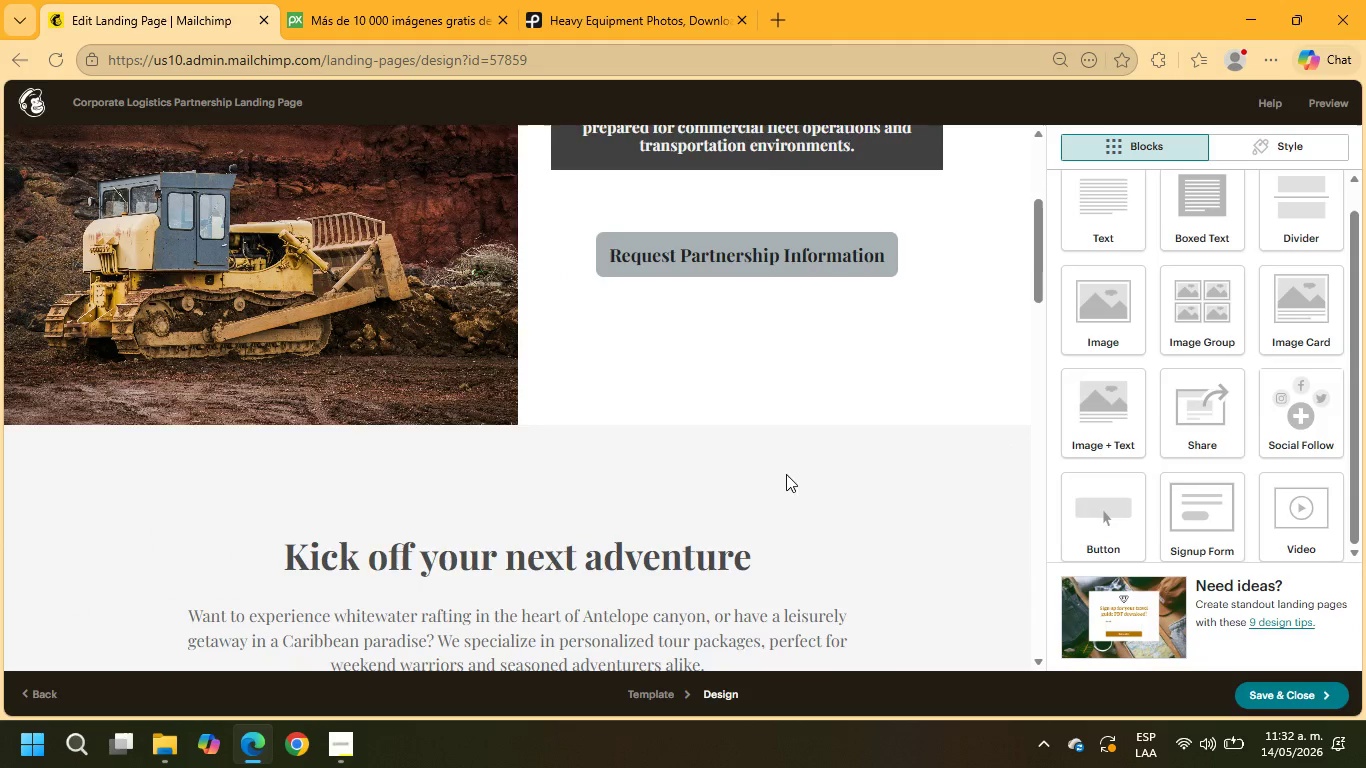 
scroll: coordinate [786, 474], scroll_direction: down, amount: 1.0
 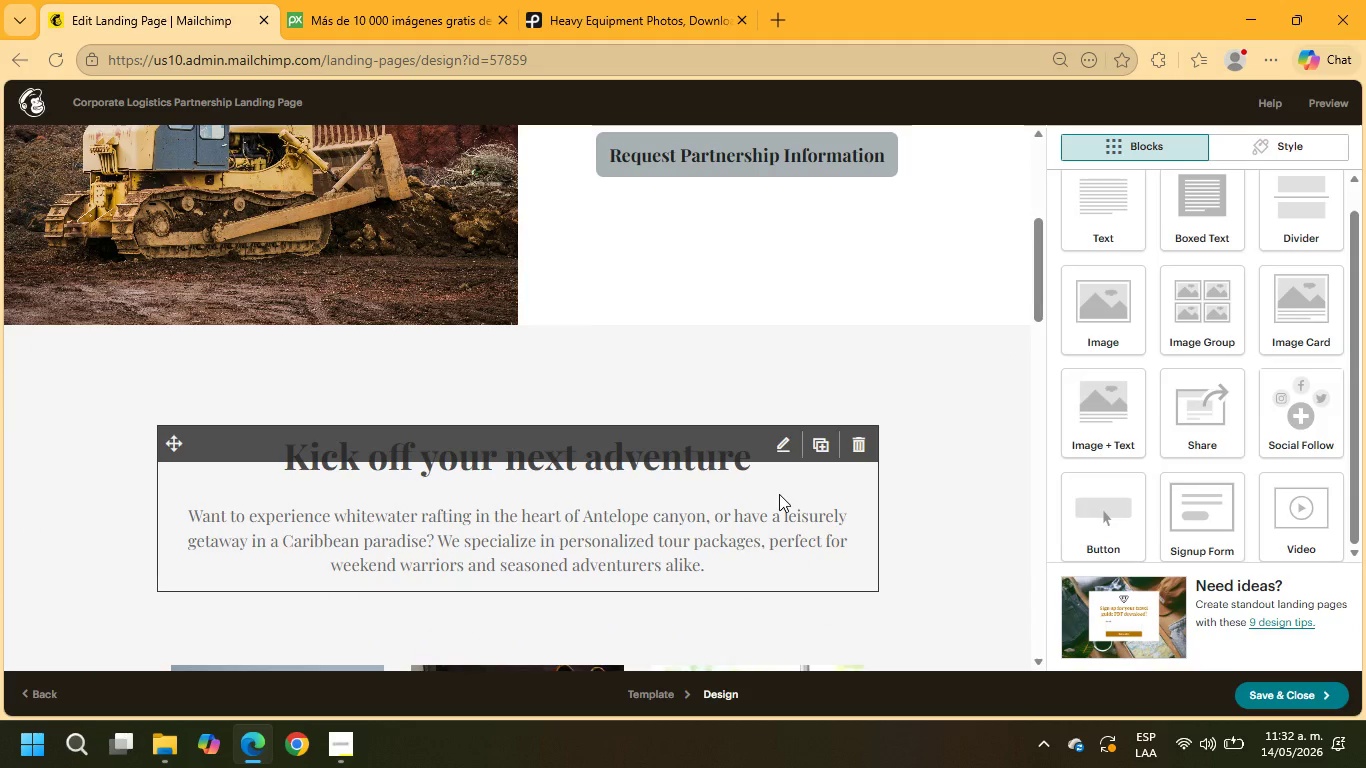 
wait(9.52)
 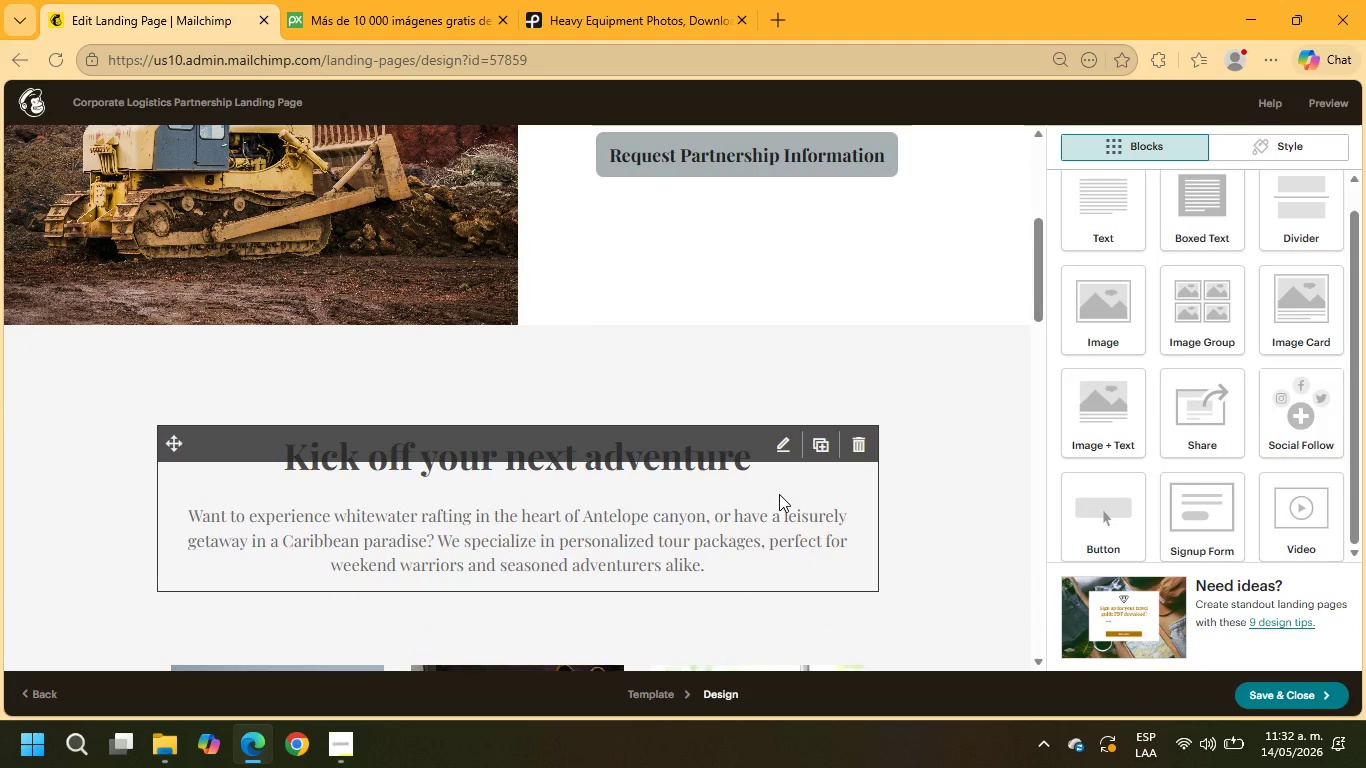 
left_click([794, 439])
 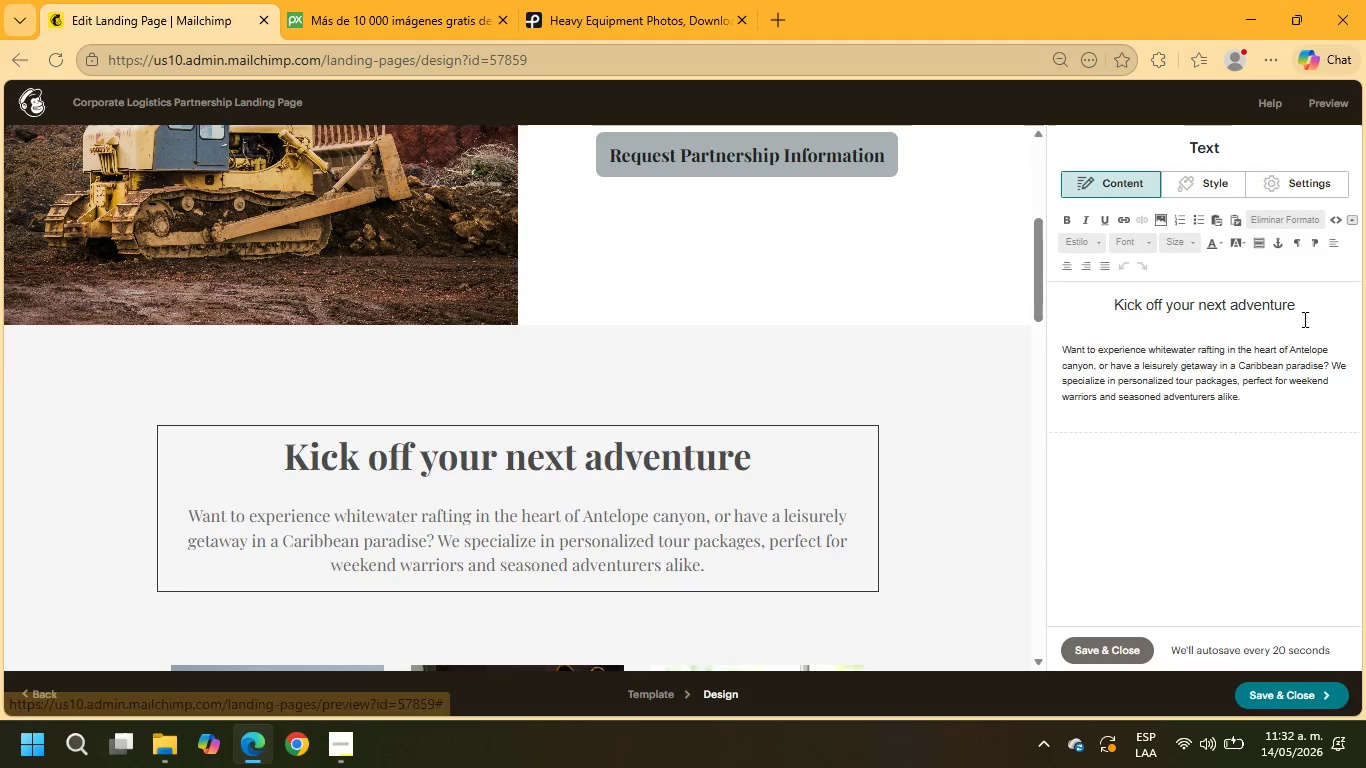 
left_click_drag(start_coordinate=[1303, 306], to_coordinate=[1073, 303])
 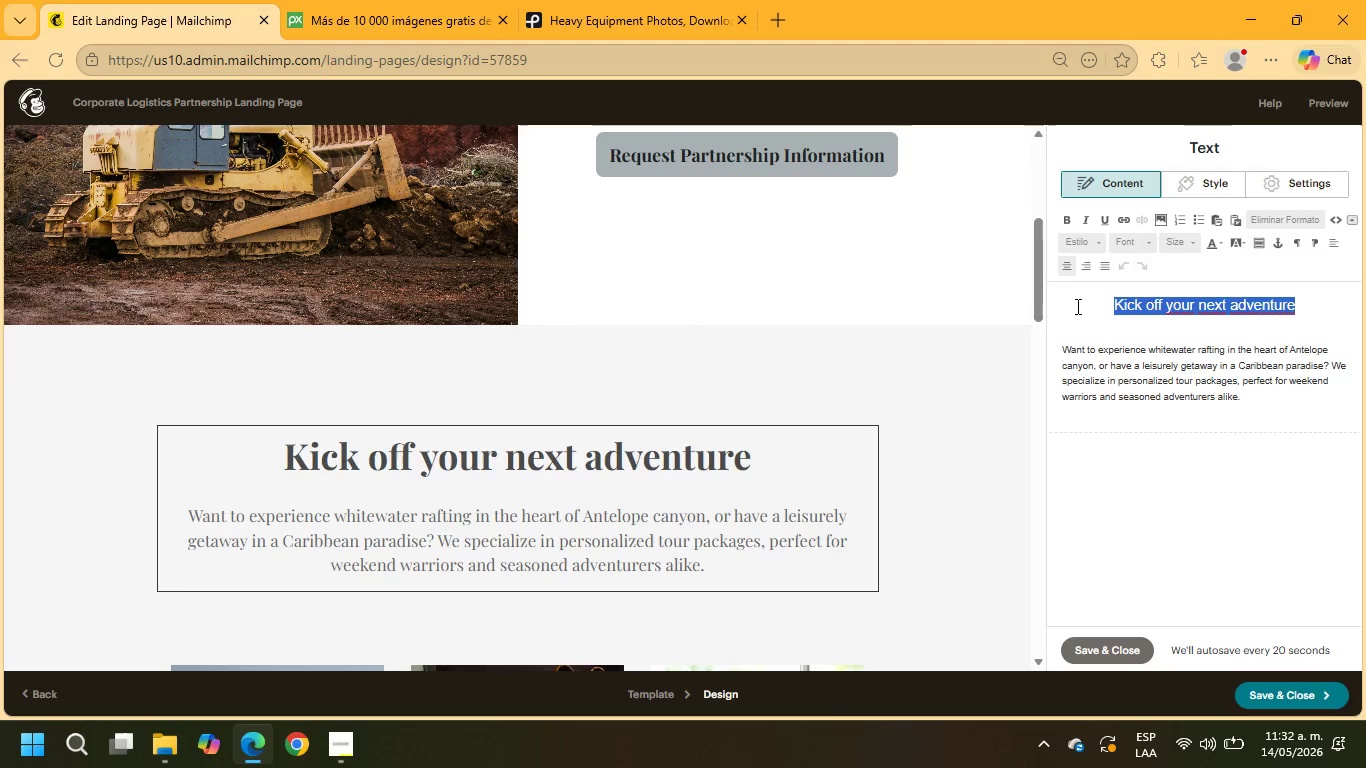 
type(Why Logistics Teams Partner With Rig-Ready Academy)
 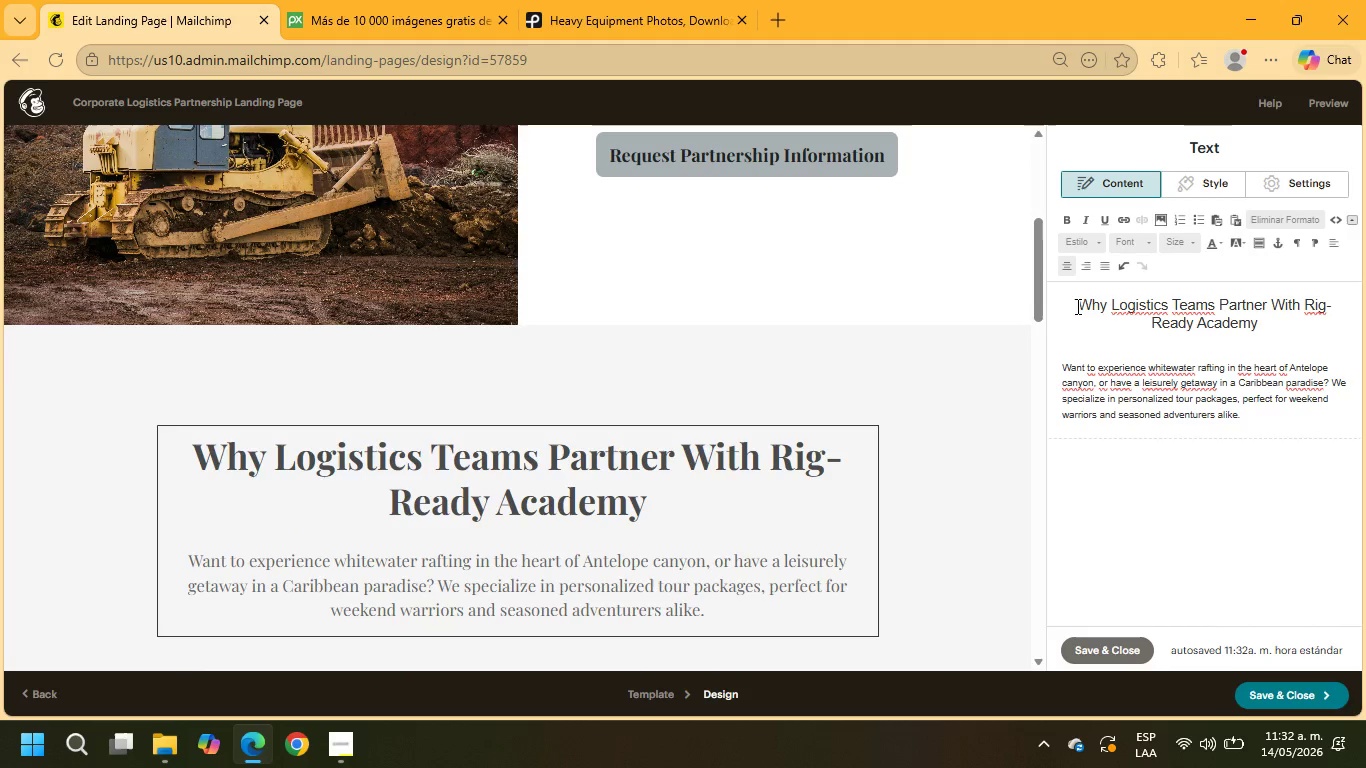 
left_click_drag(start_coordinate=[1243, 413], to_coordinate=[1040, 374])
 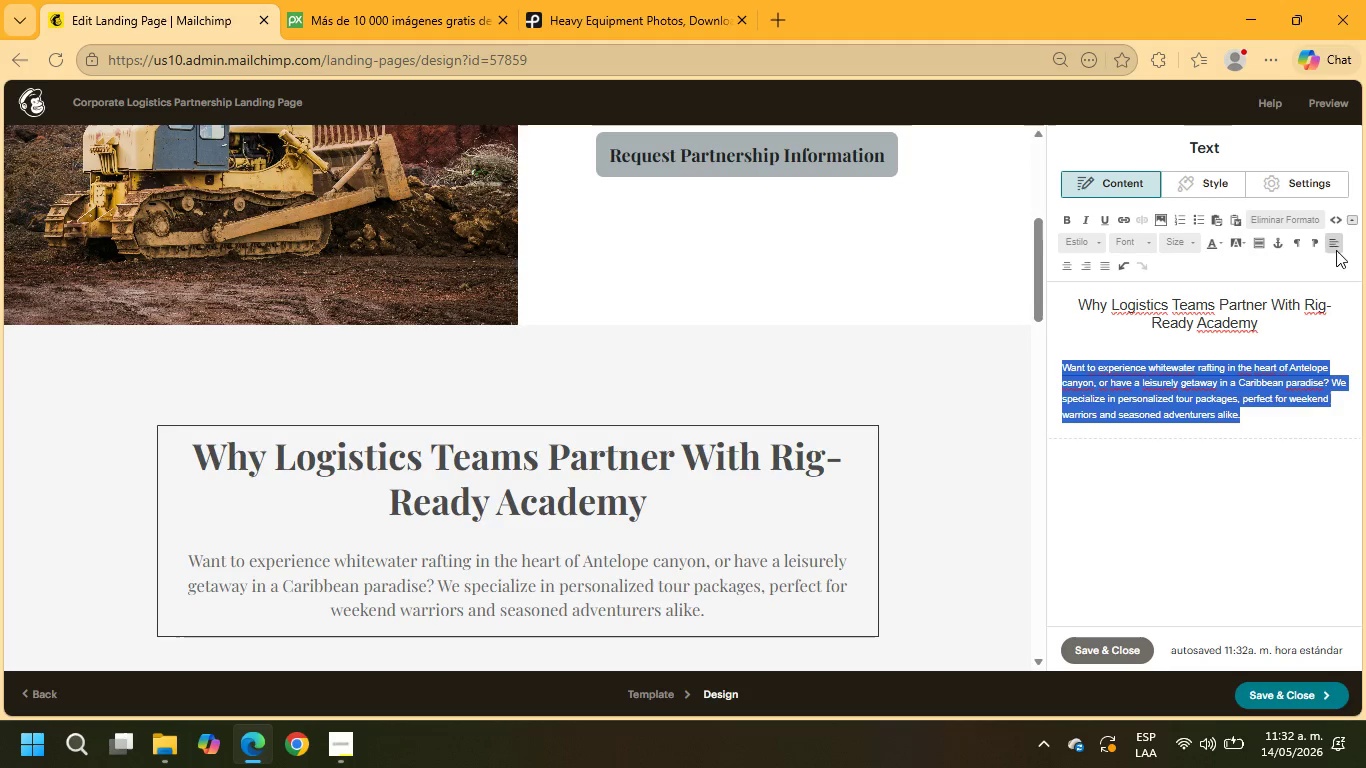 
wait(8.66)
 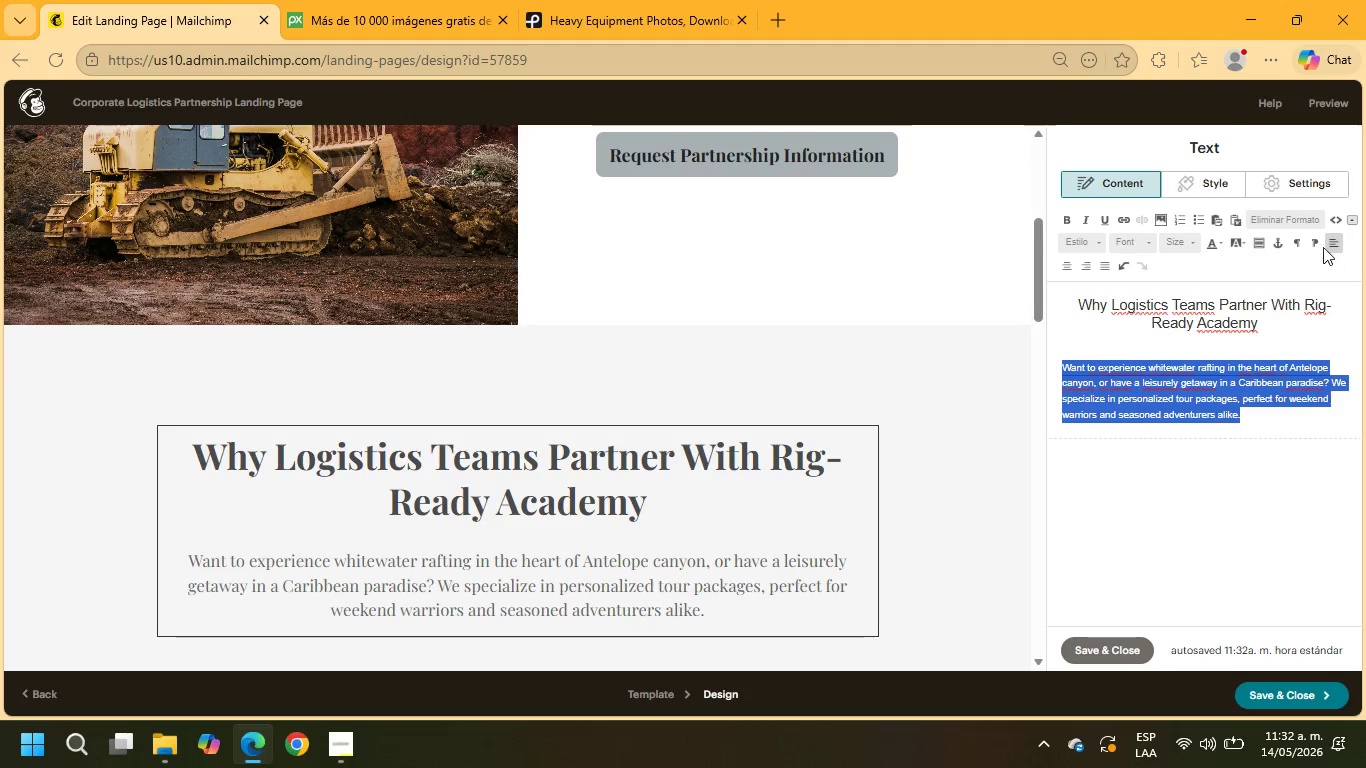 
type(CDL-trained graduates)
 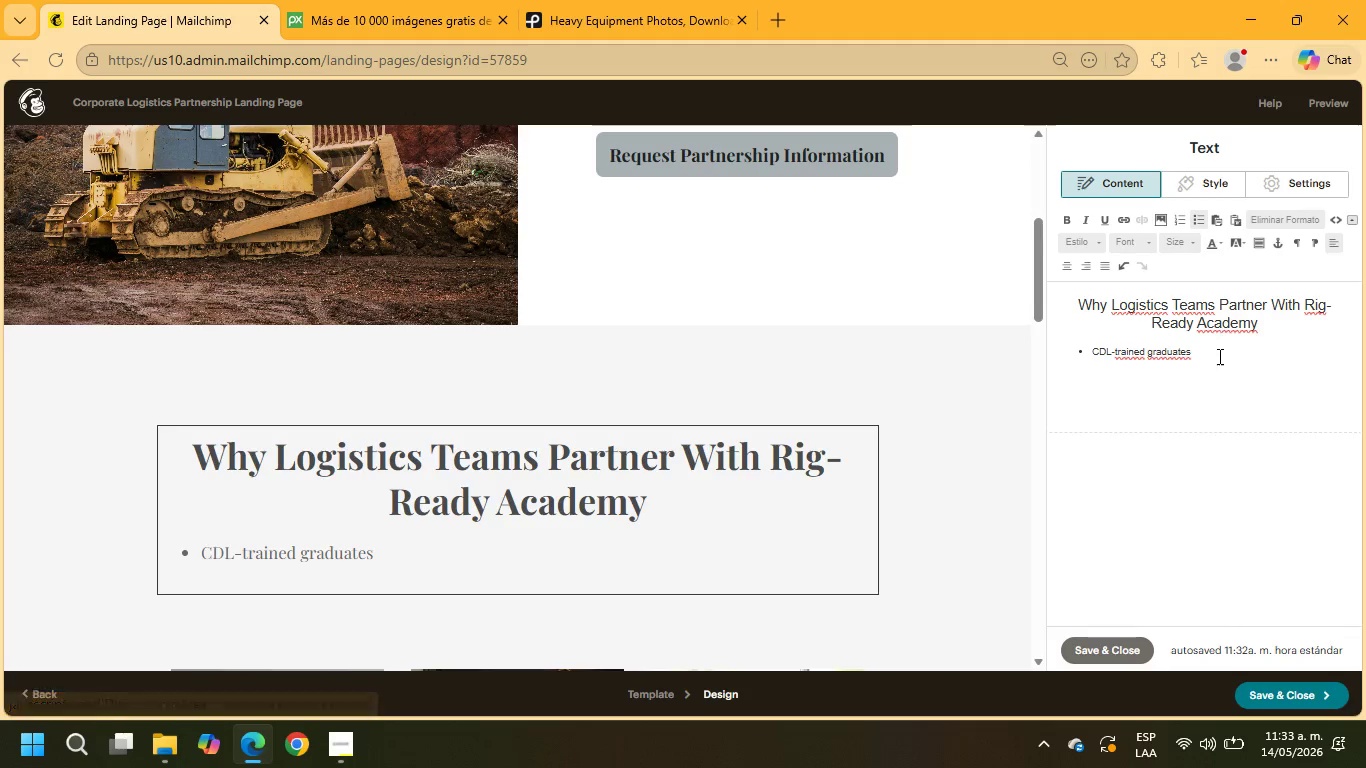 
wait(5.19)
 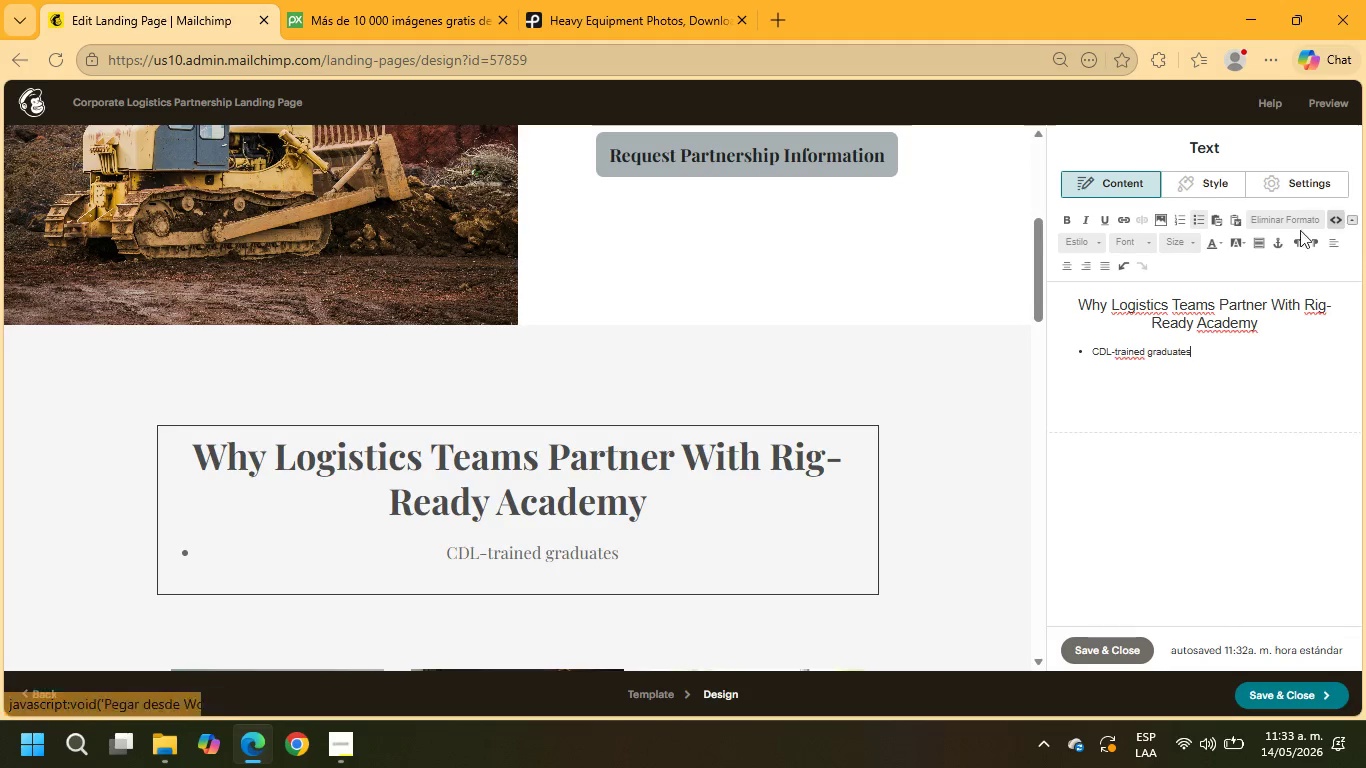 
key(Enter)
 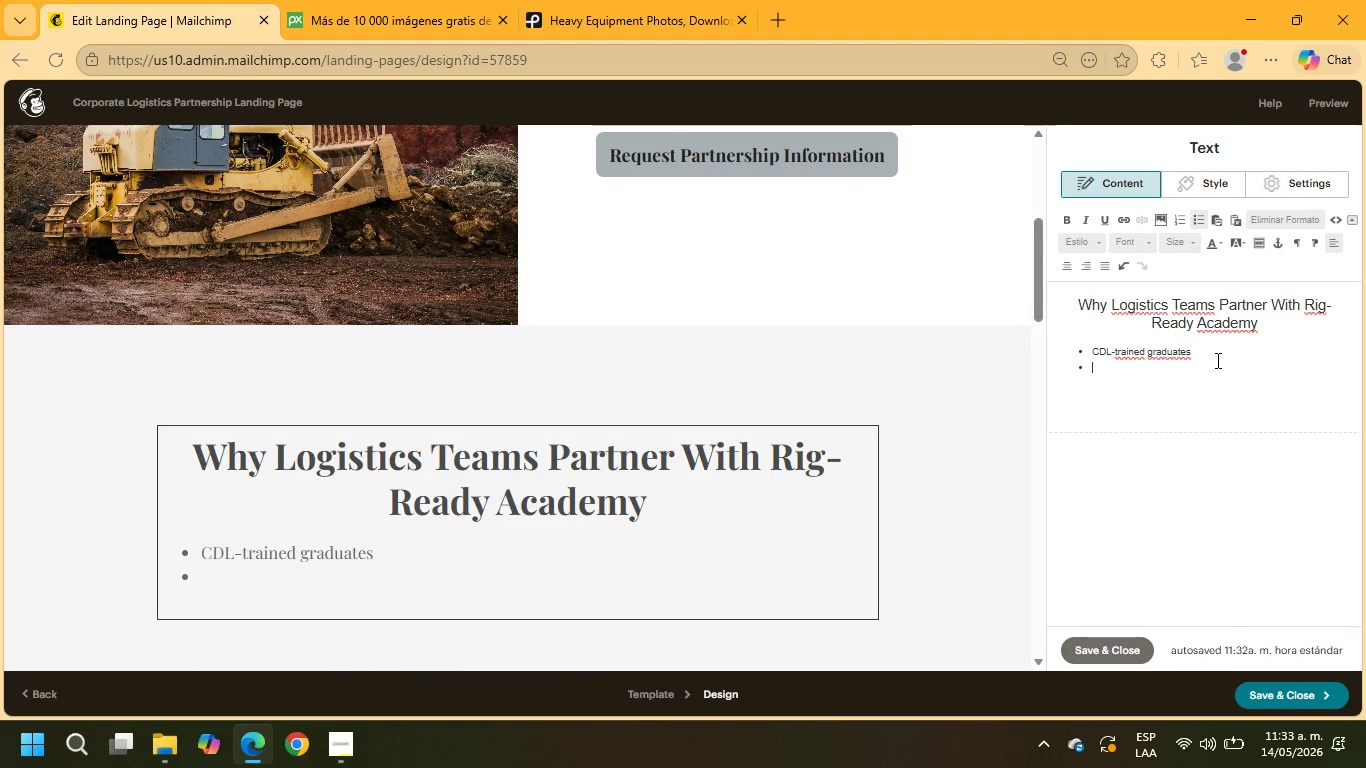 
type(Workforce-ready candidates)
 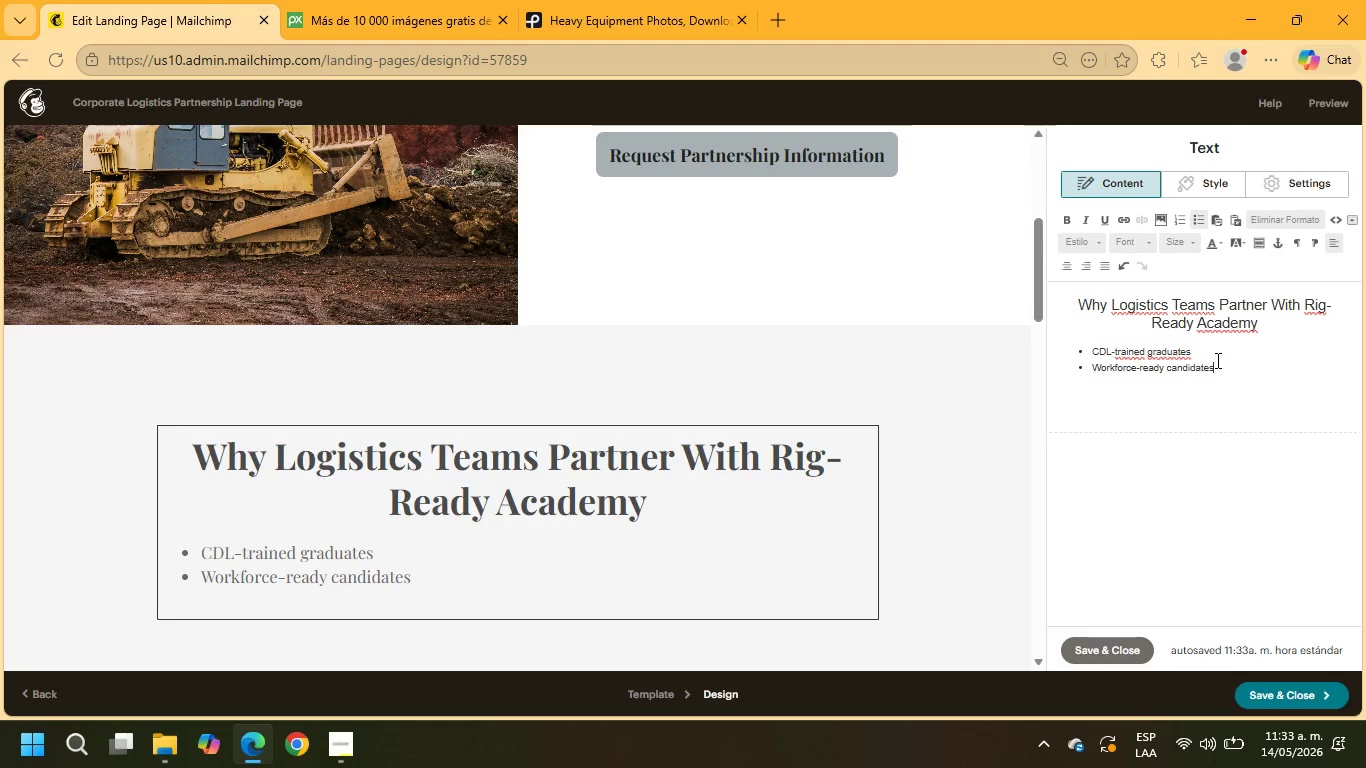 
key(Enter)
 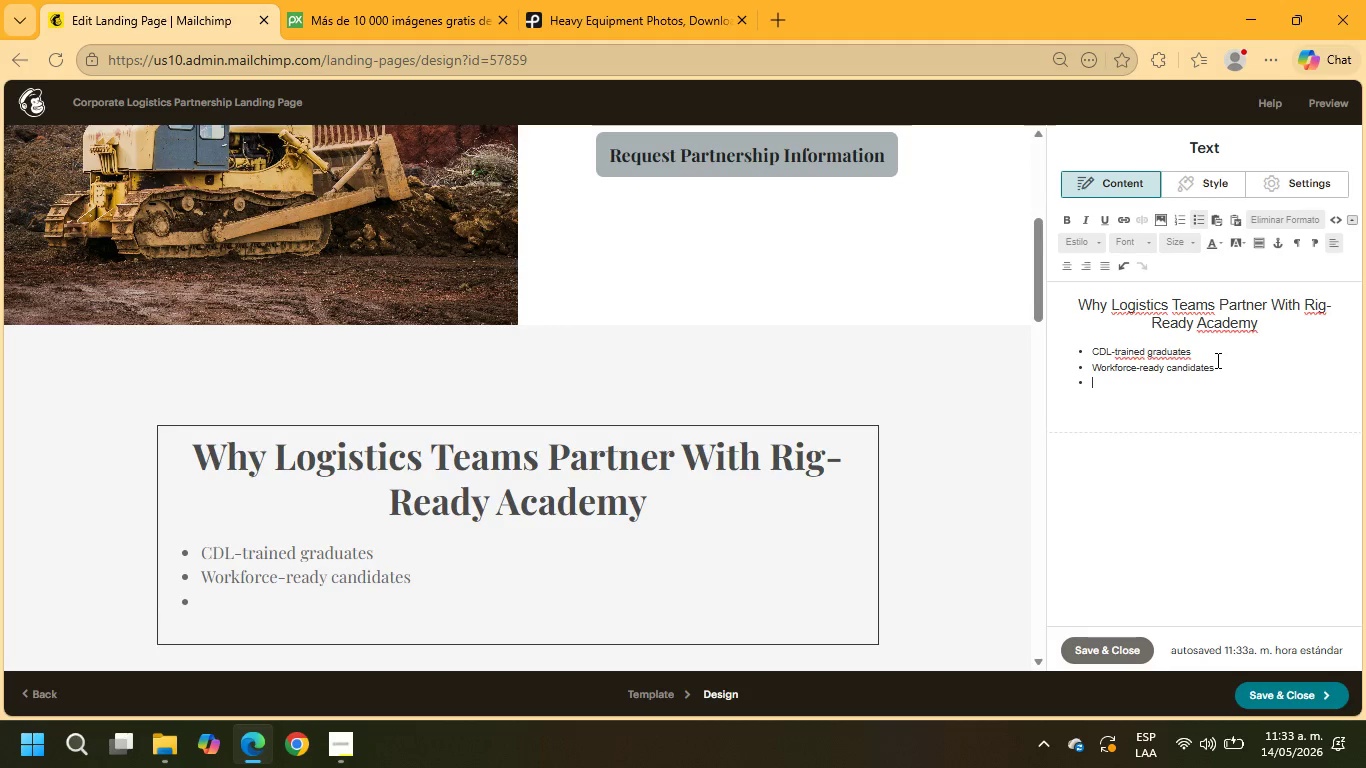 
type(Commercial fleet preparation)
 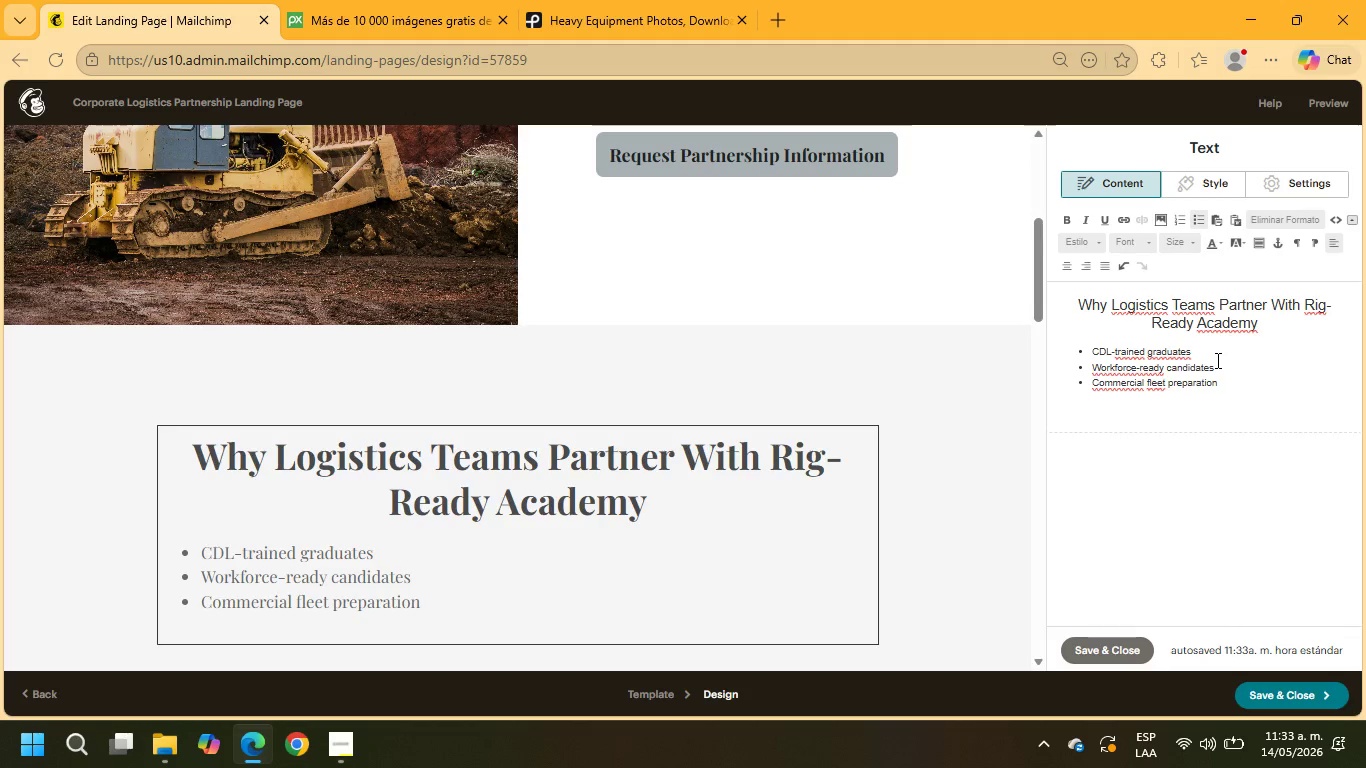 
key(Enter)
 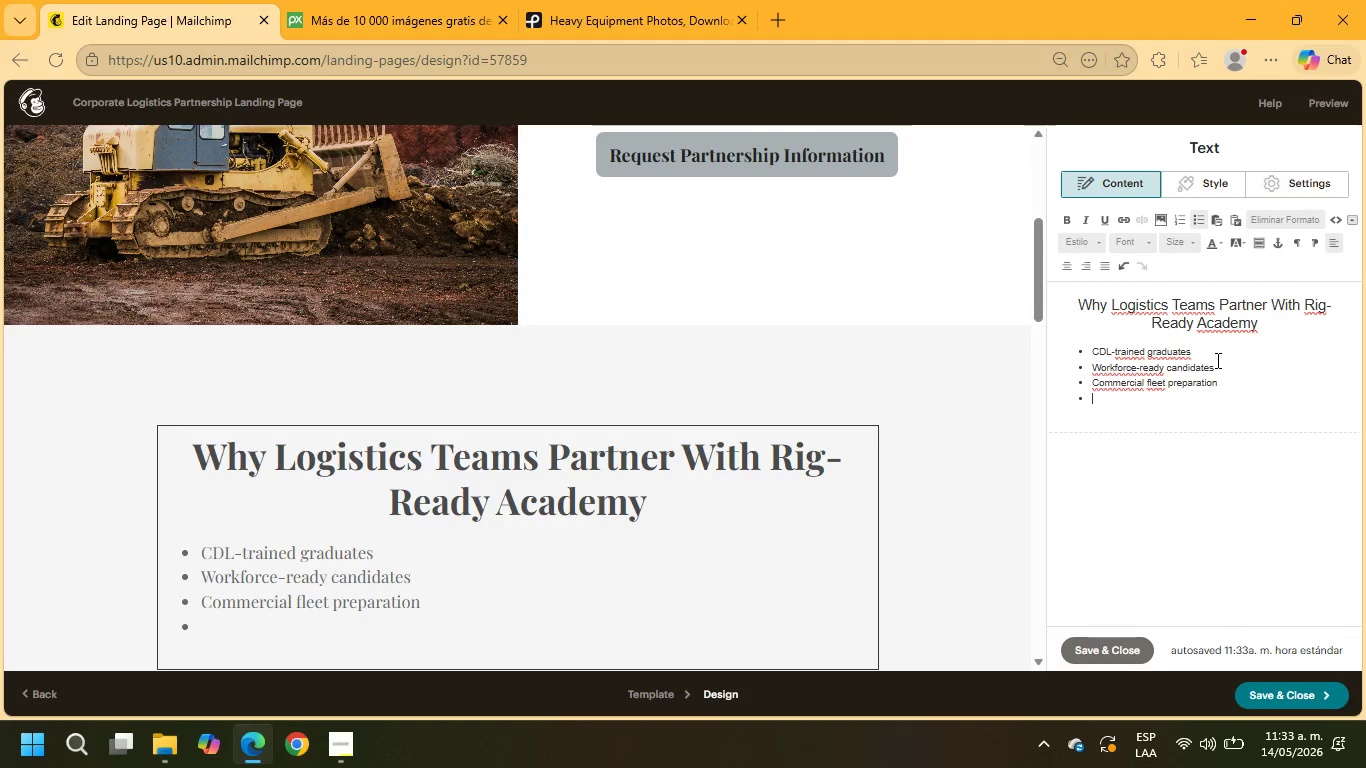 
type(Industry-aligned instruction)
 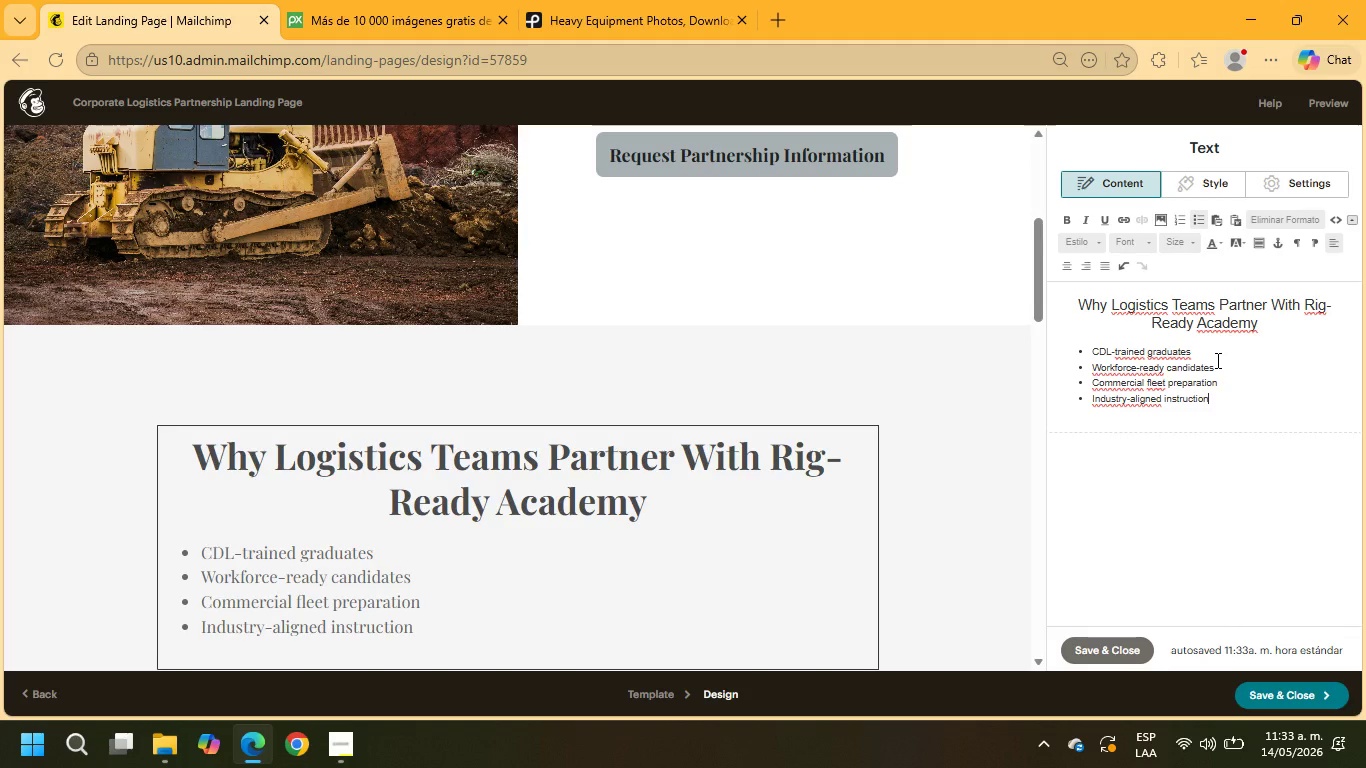 
key(Enter)
 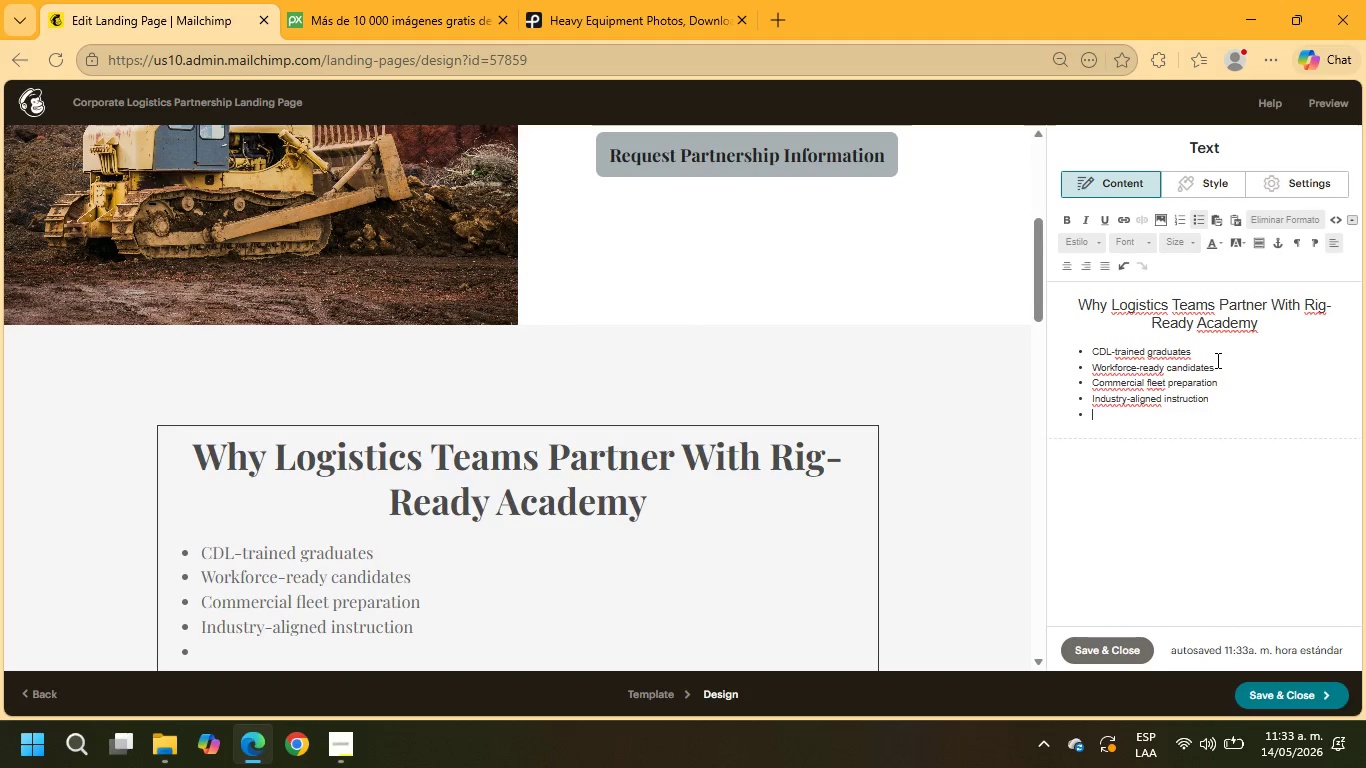 
type(Professional driver develpmet)
key(Backspace)
key(Backspace)
key(Backspace)
key(Backspace)
type(opment)
 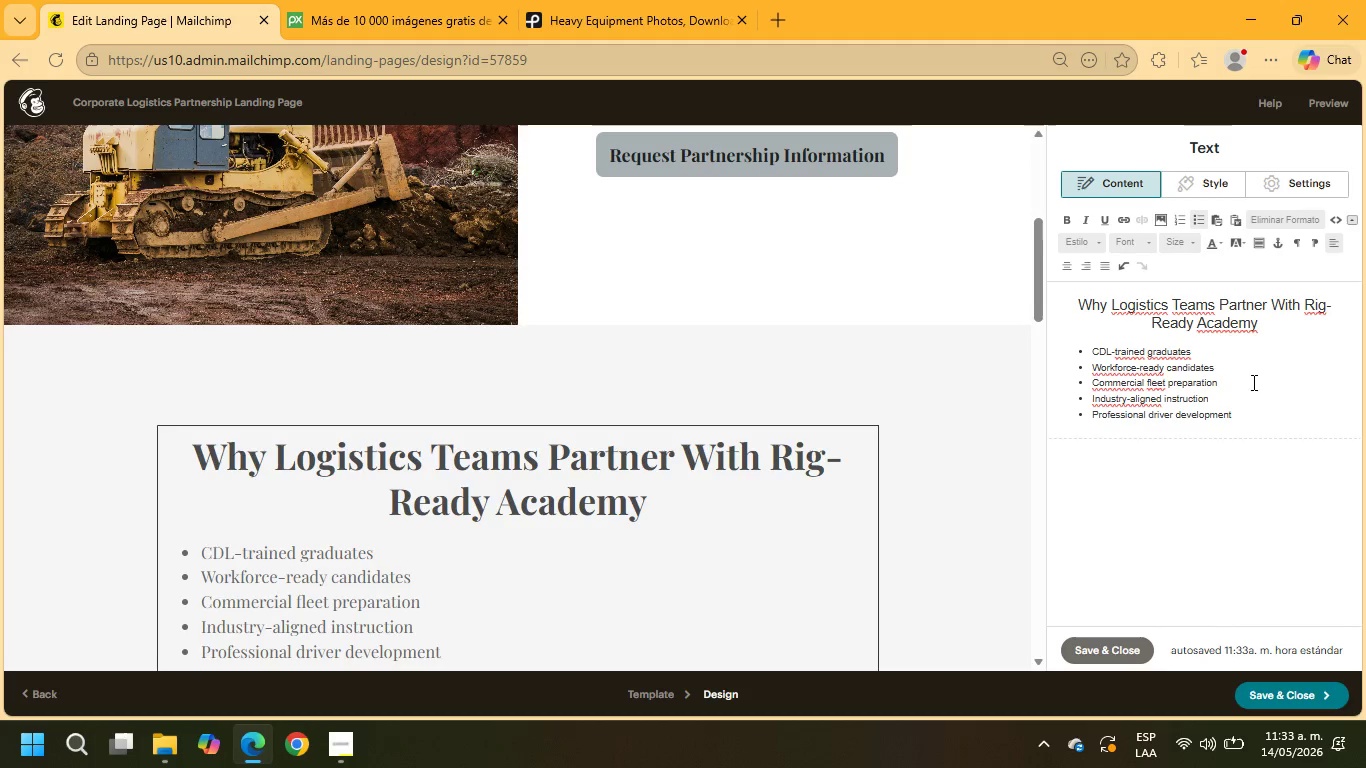 
wait(5.31)
 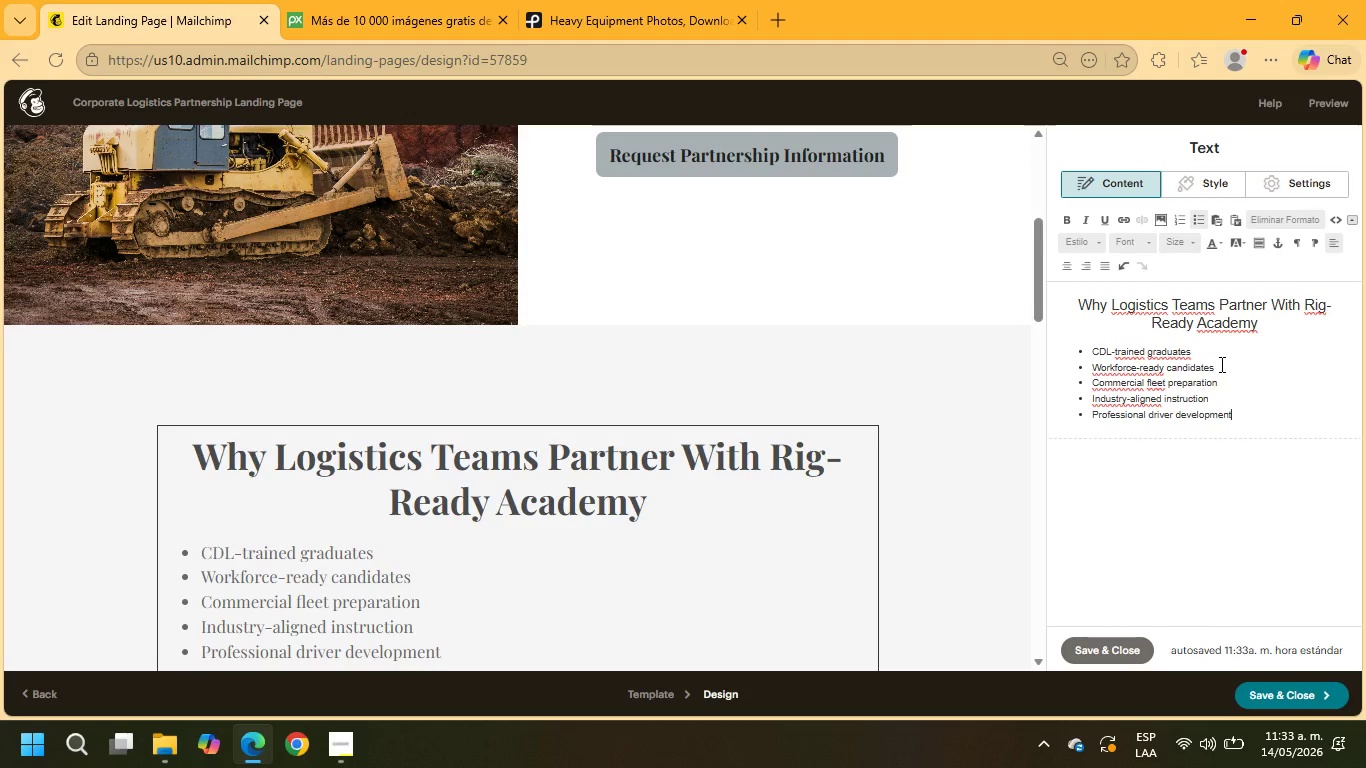 
scroll: coordinate [1010, 397], scroll_direction: down, amount: 5.0
 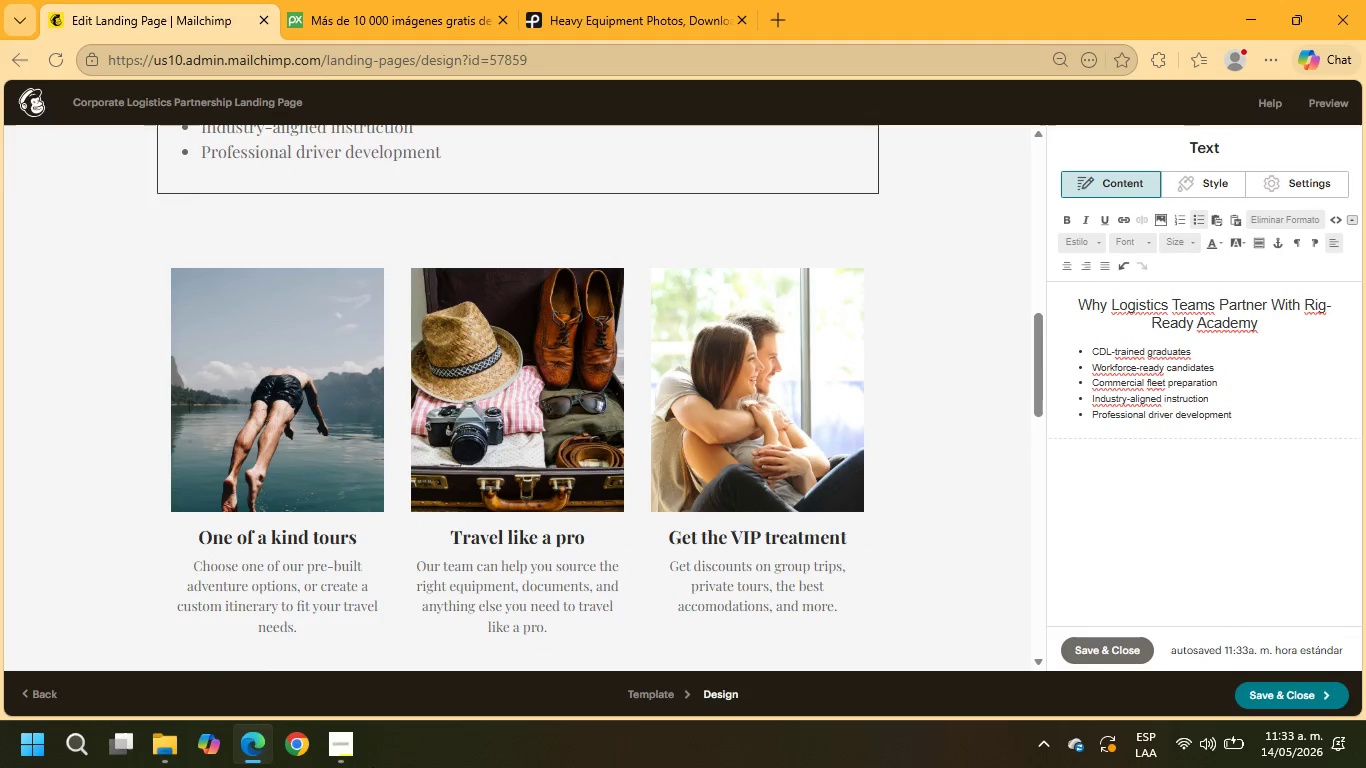 
left_click([336, 748])